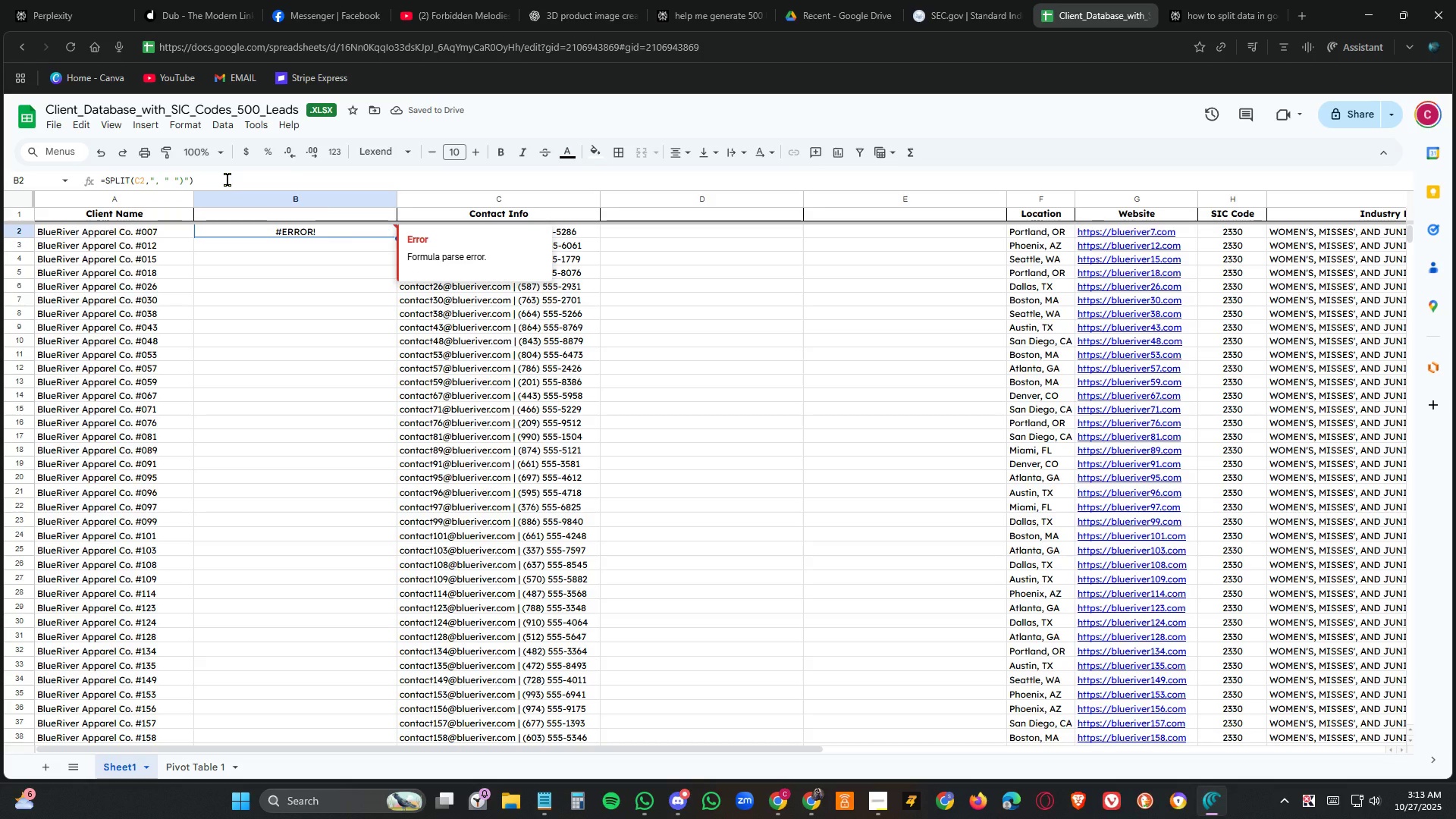 
left_click([228, 180])
 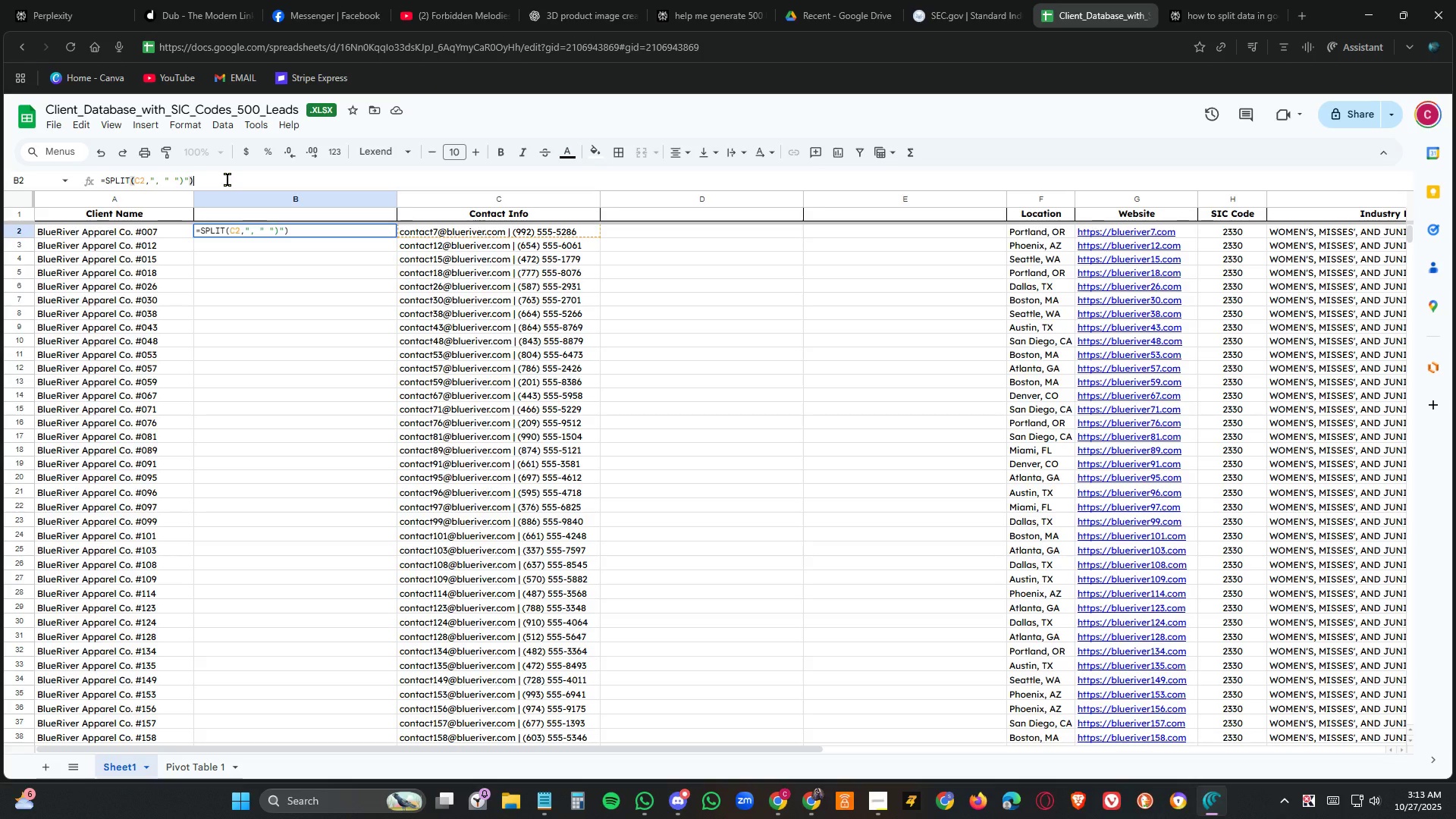 
key(Backspace)
 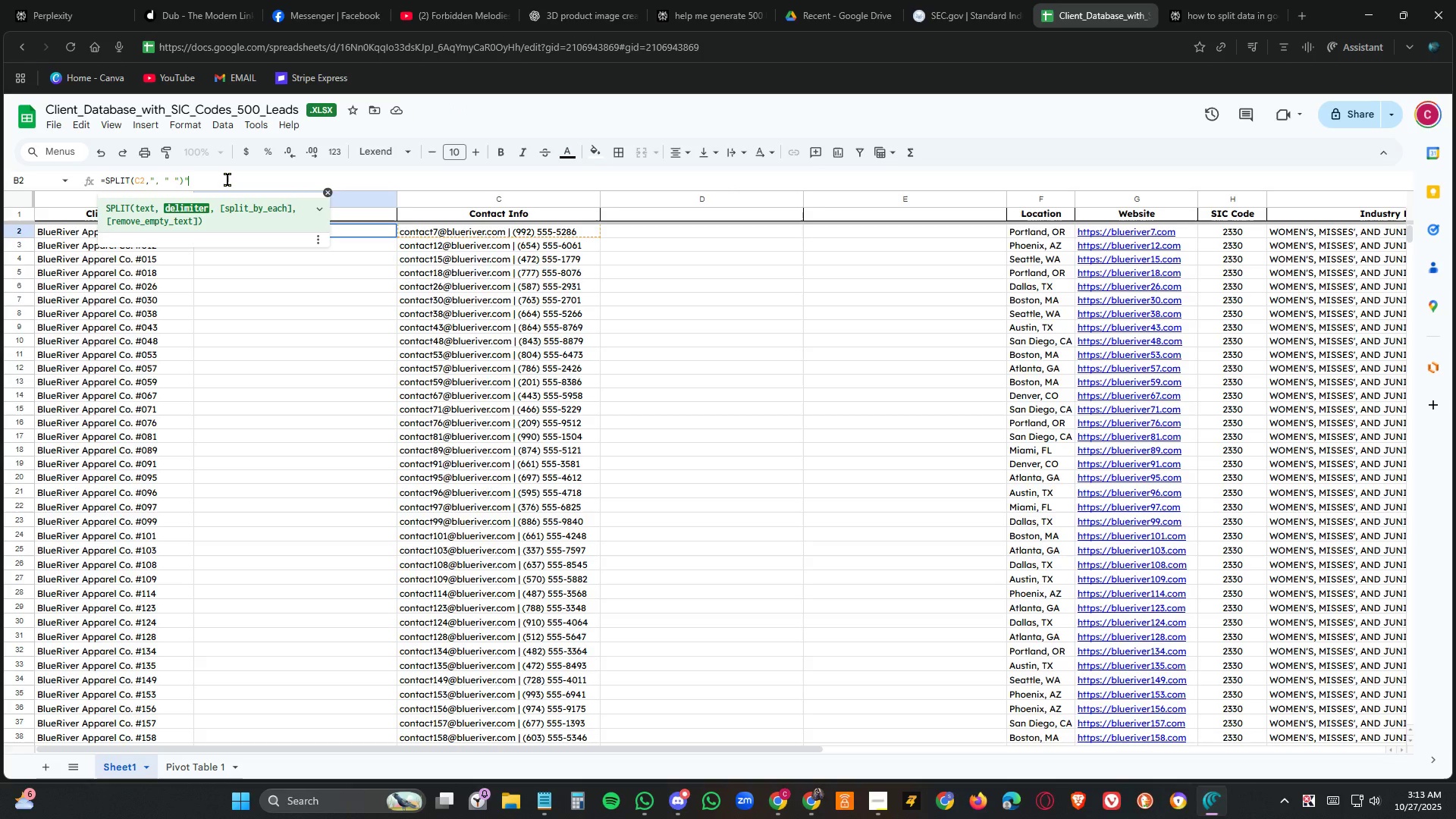 
key(Backspace)
 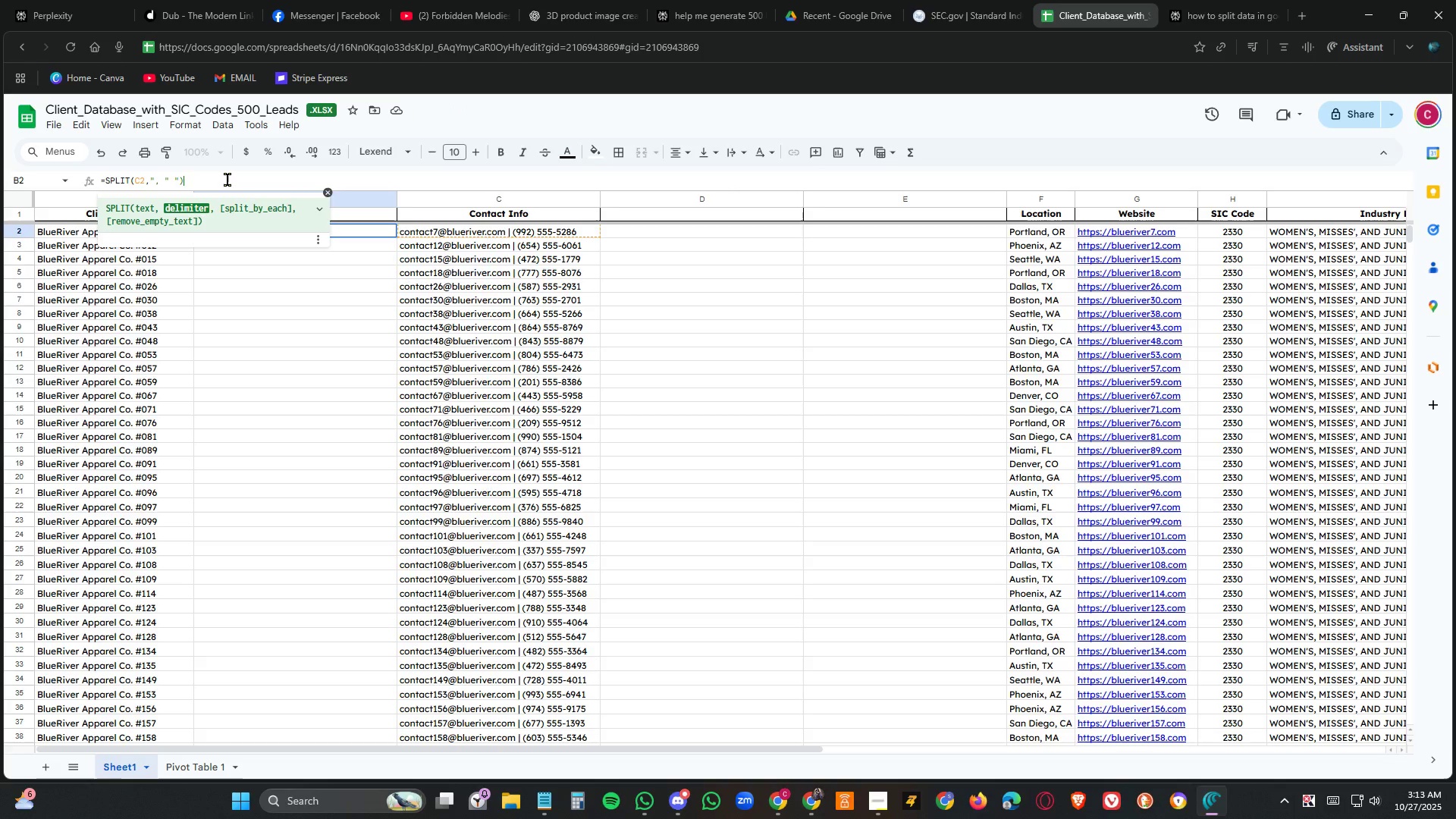 
key(Backspace)
 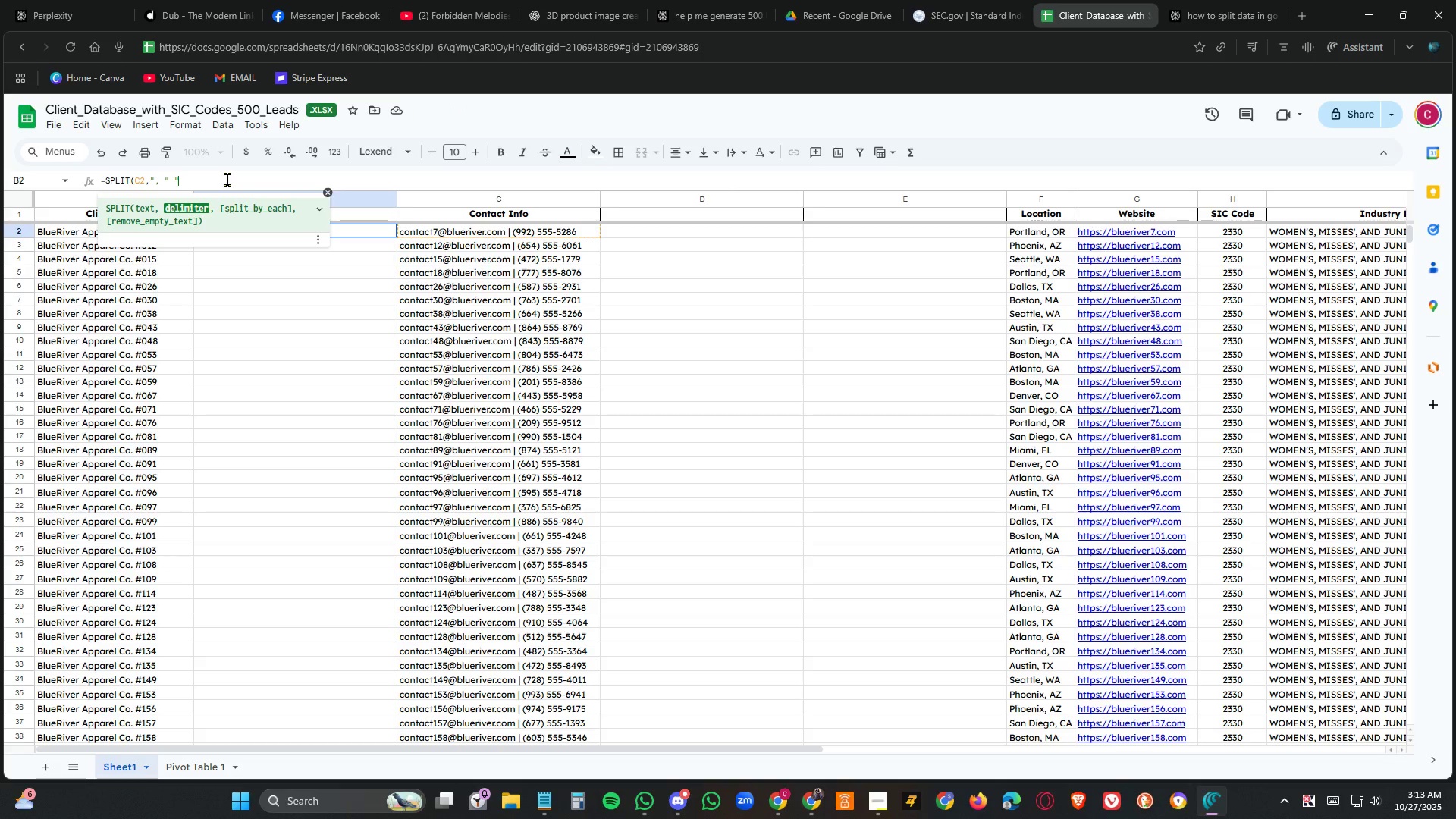 
key(Backspace)
 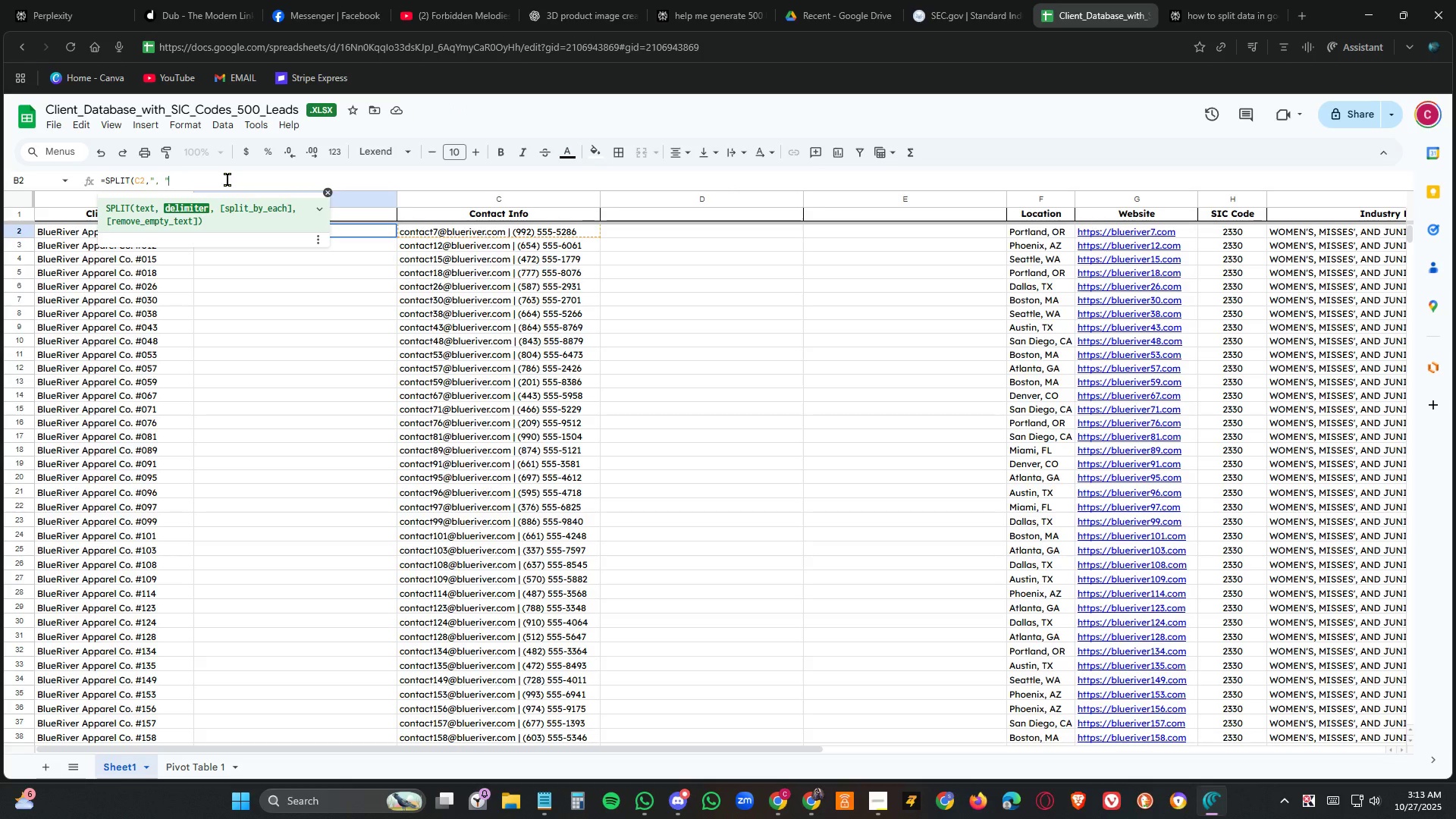 
key(Backspace)
 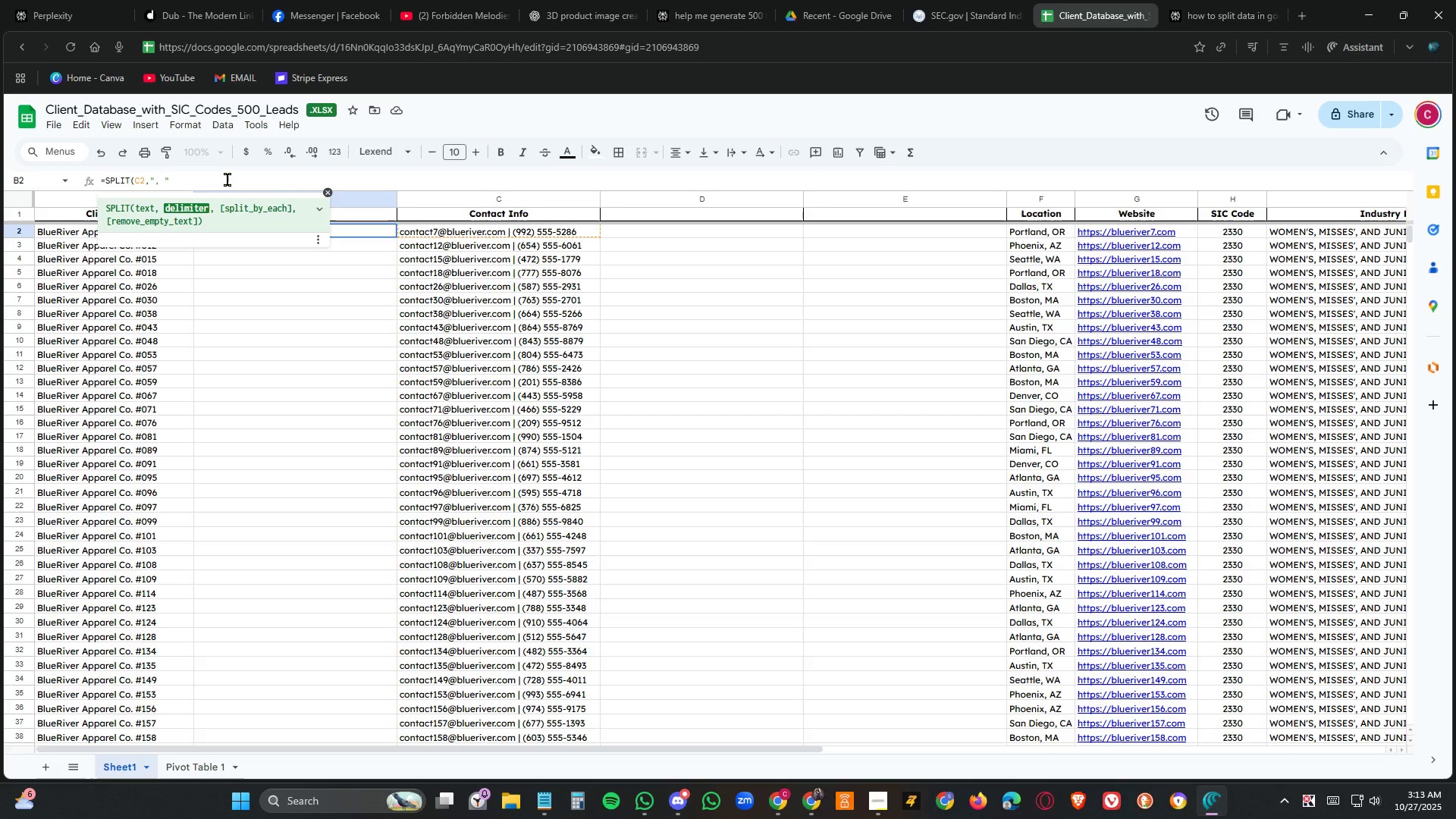 
key(Shift+0)
 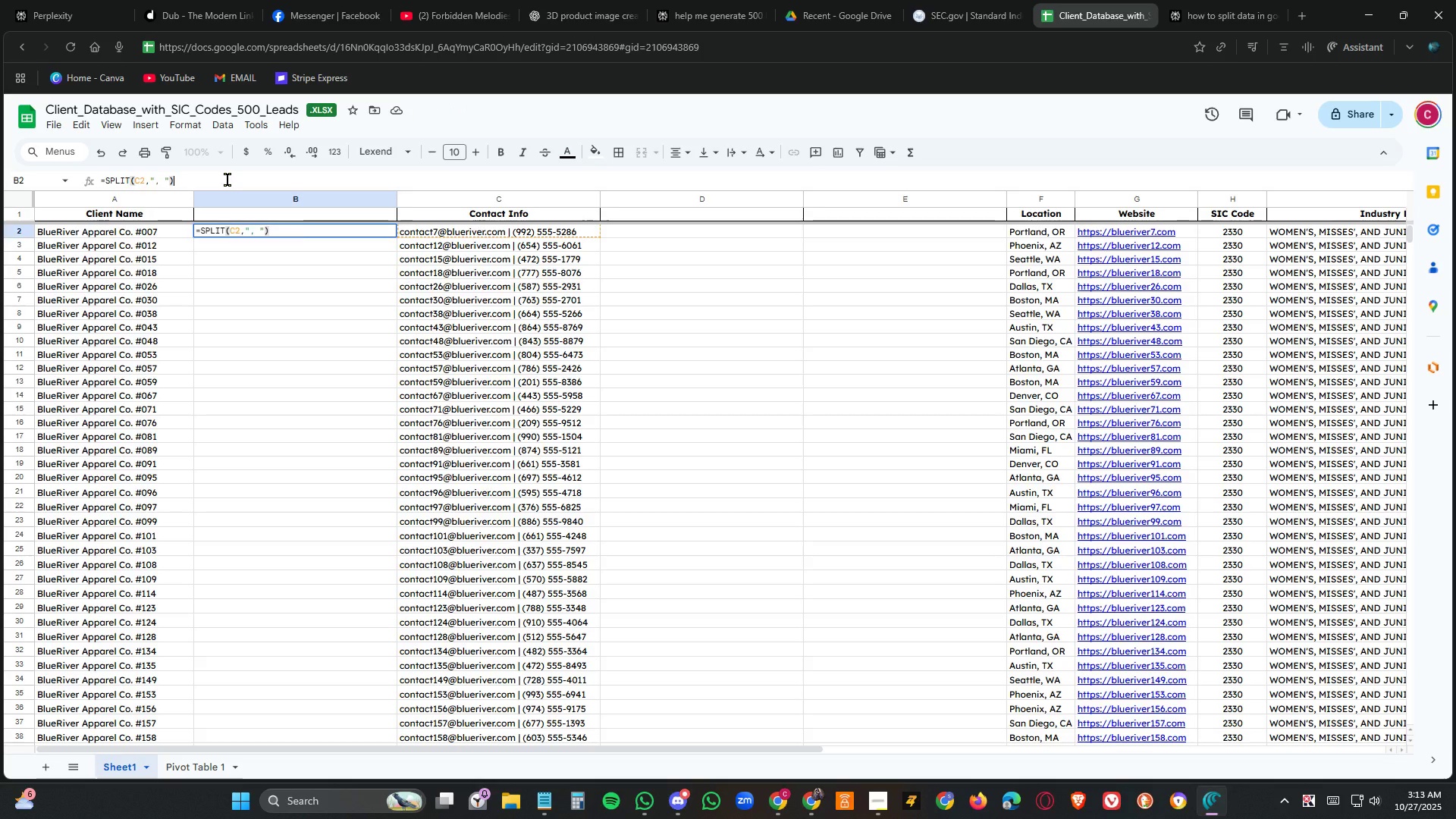 
key(Enter)
 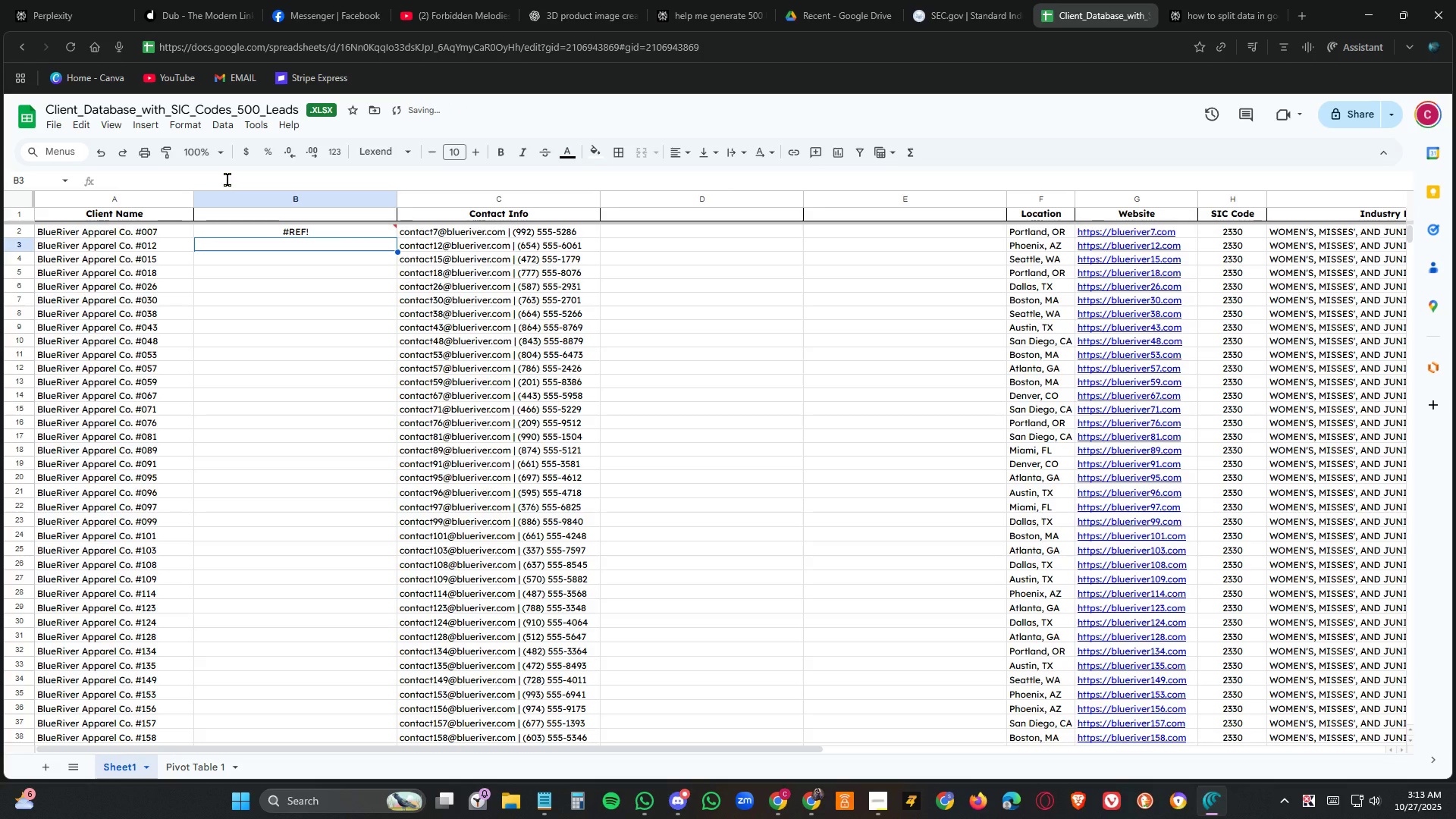 
key(ArrowUp)
 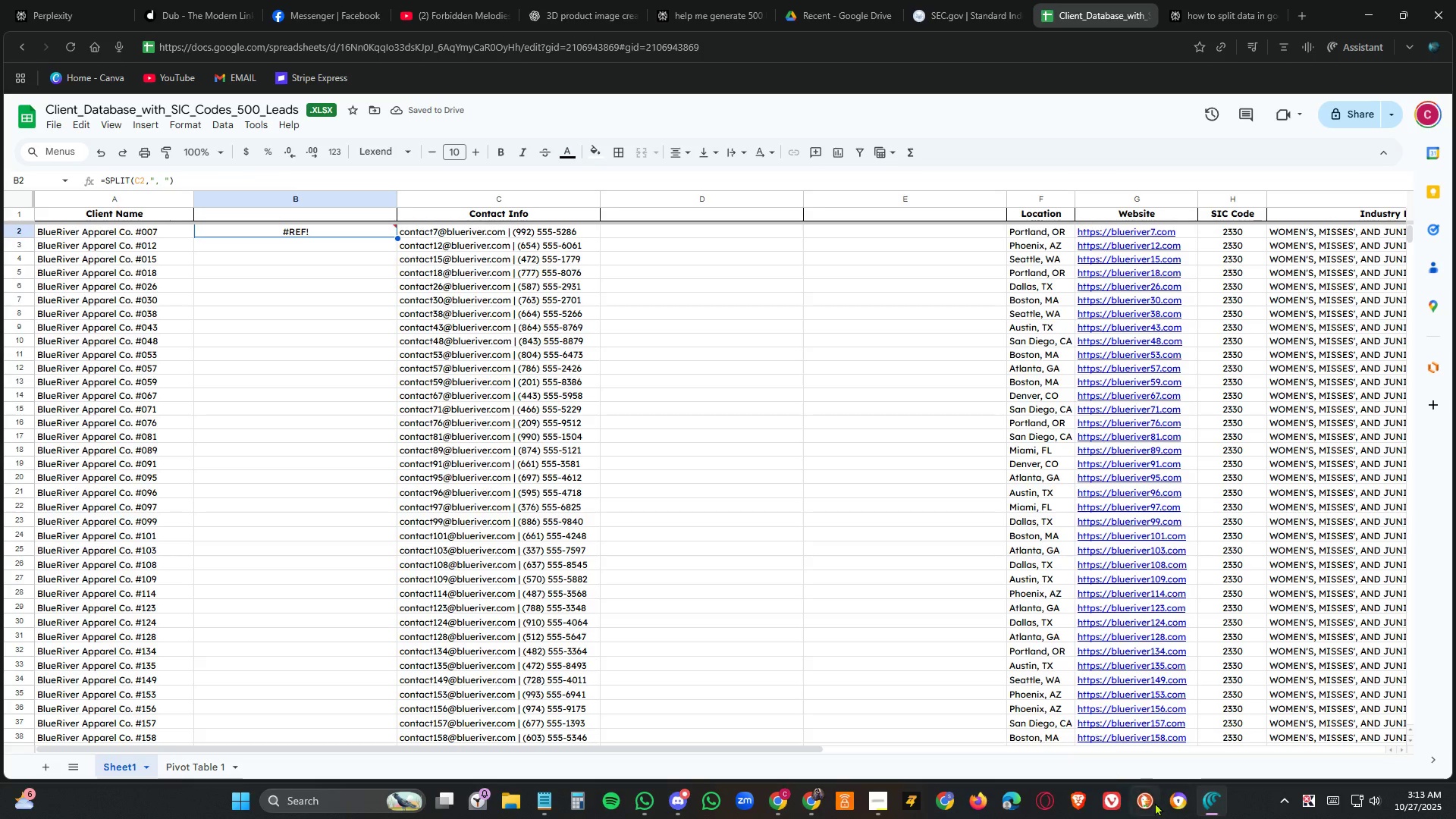 
left_click([772, 795])
 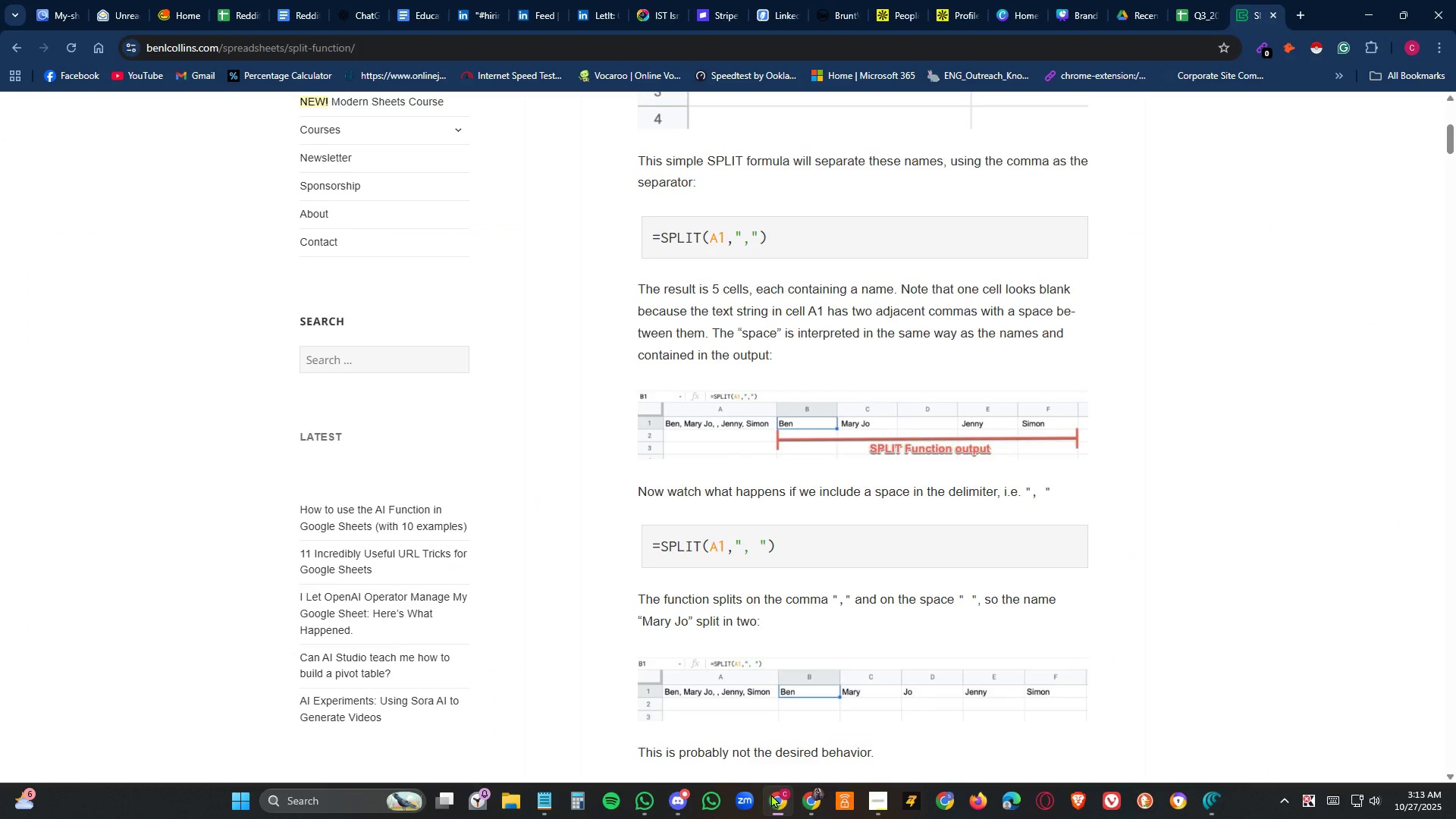 
mouse_move([787, 780])
 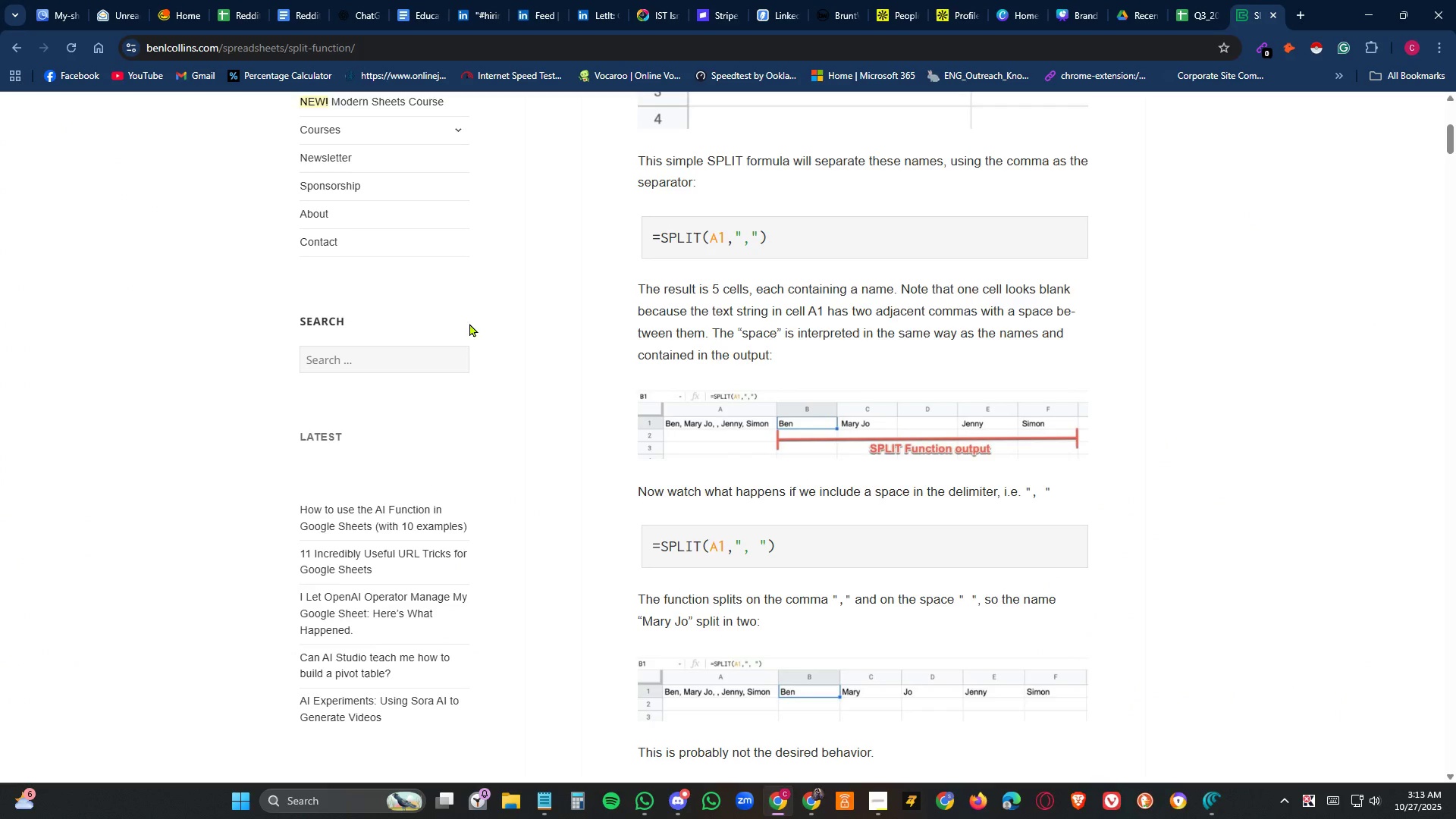 
wait(5.62)
 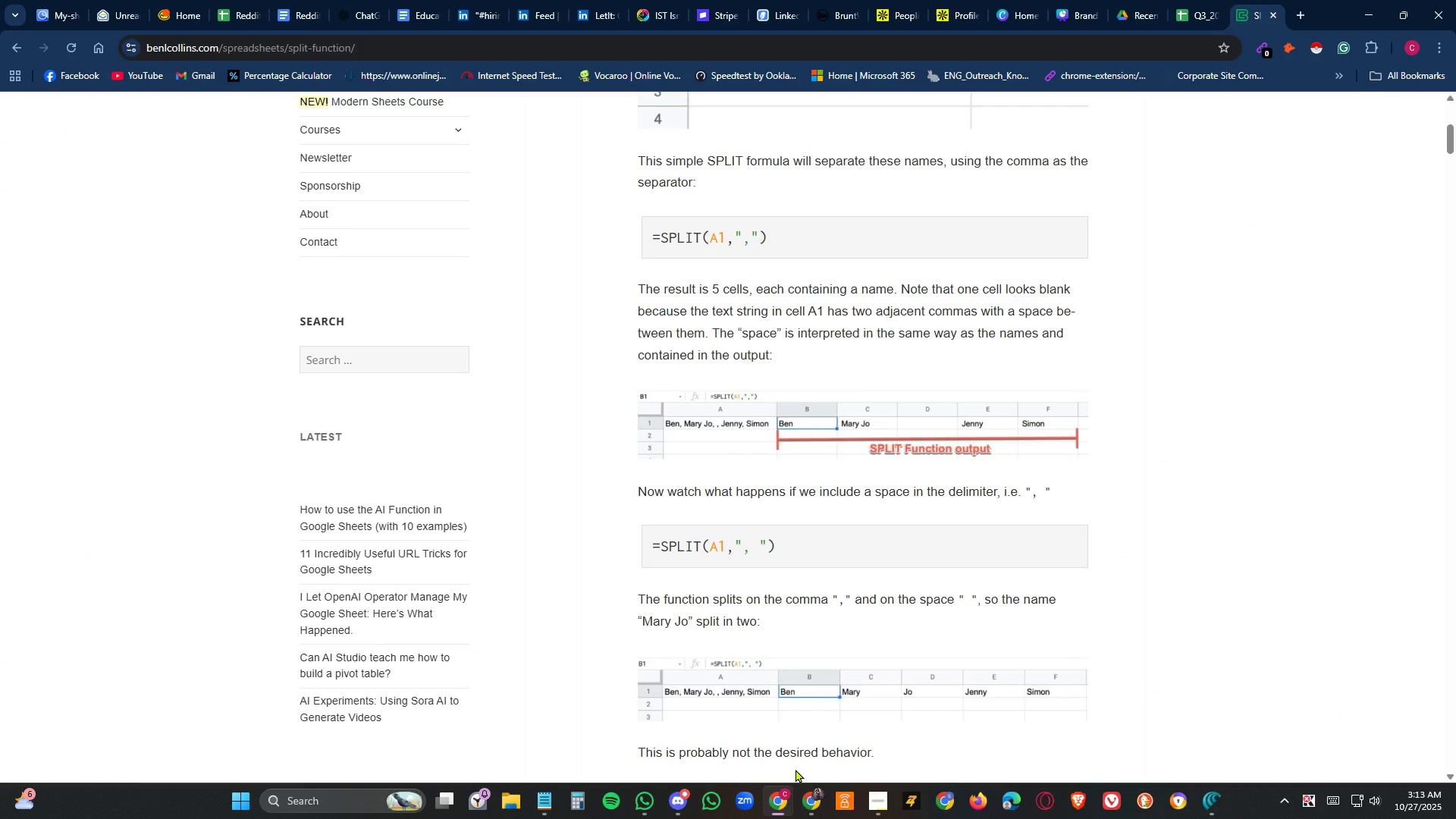 
left_click([1195, 16])
 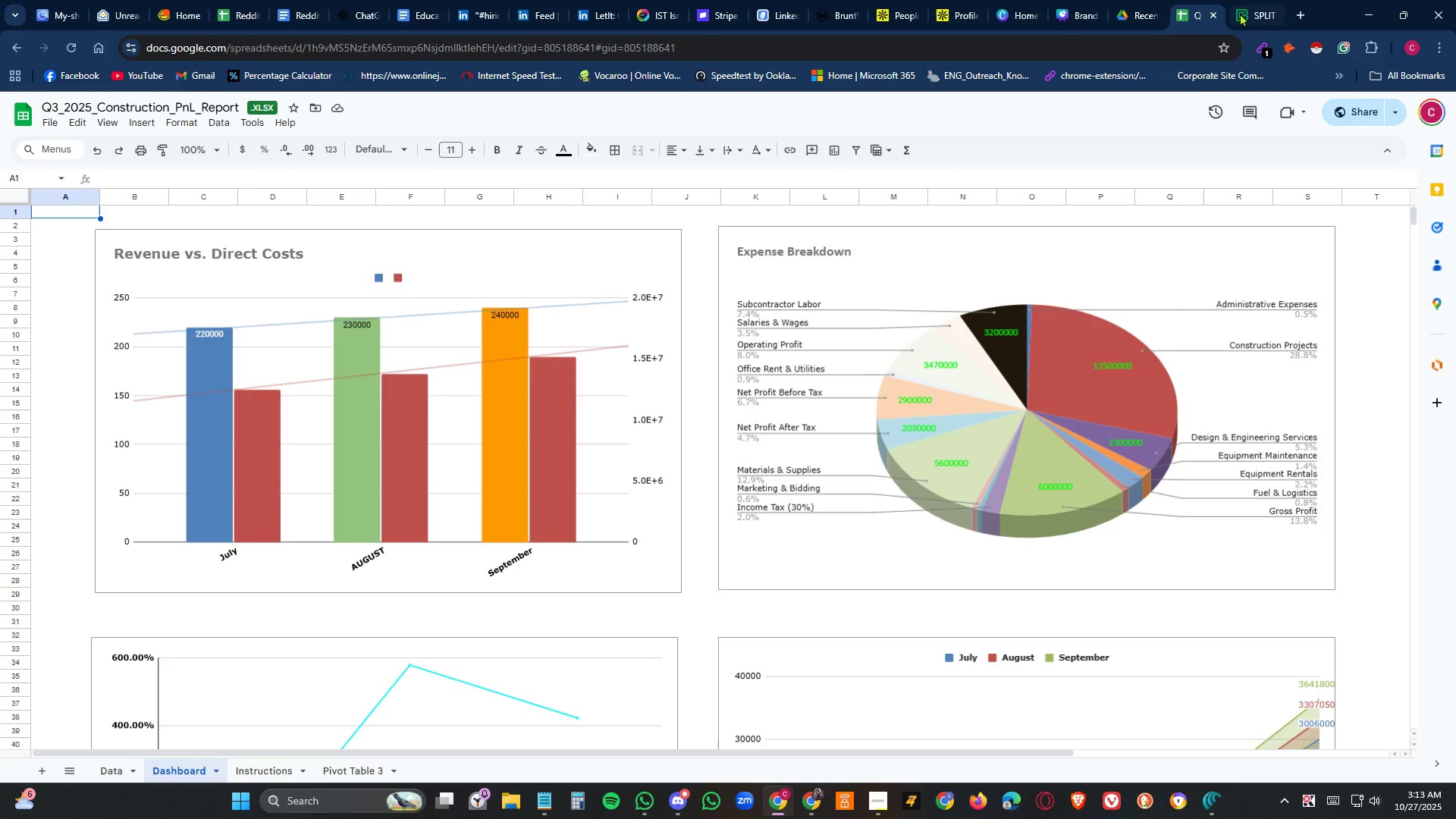 
left_click([1263, 8])
 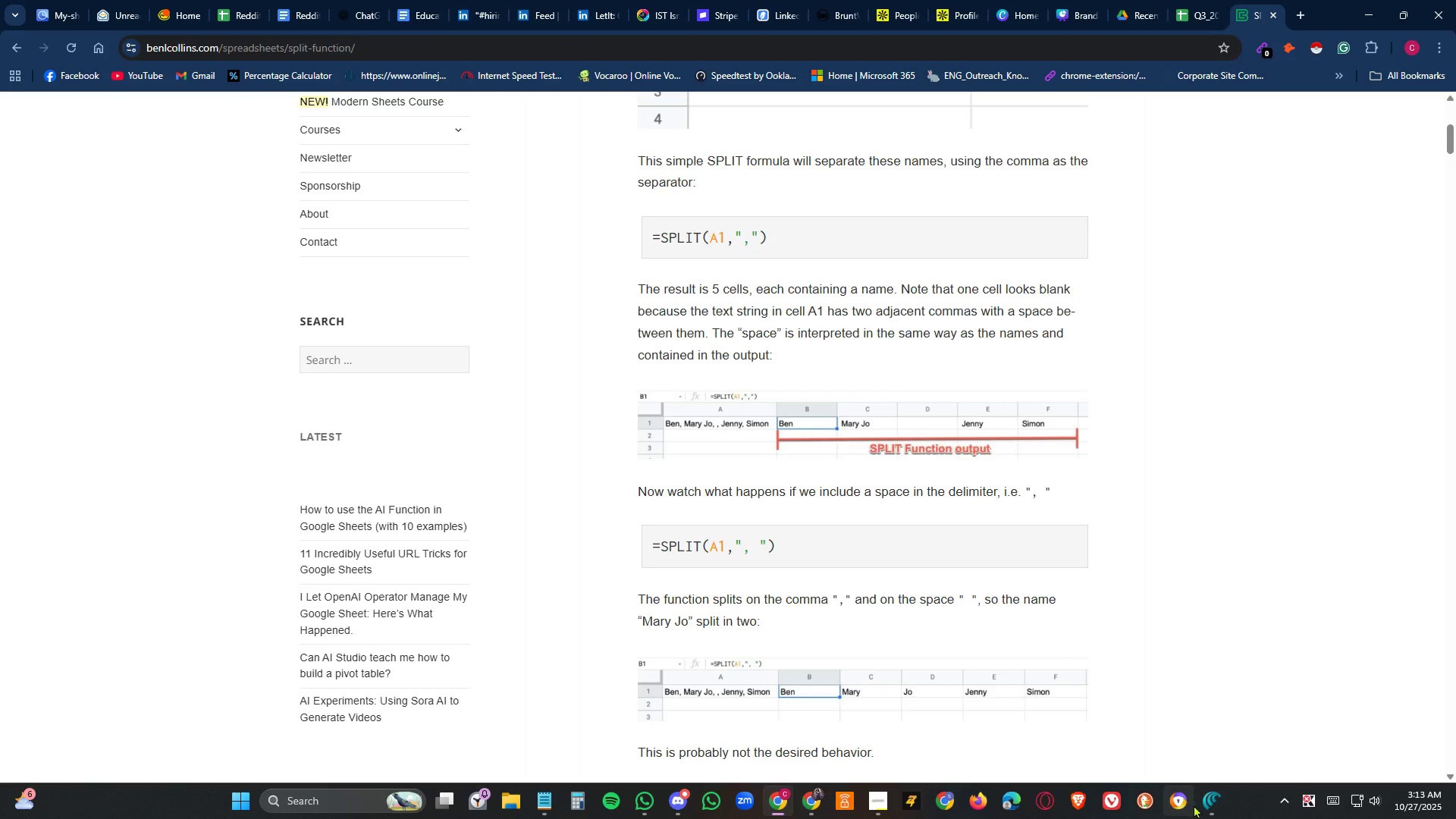 
left_click([1222, 799])
 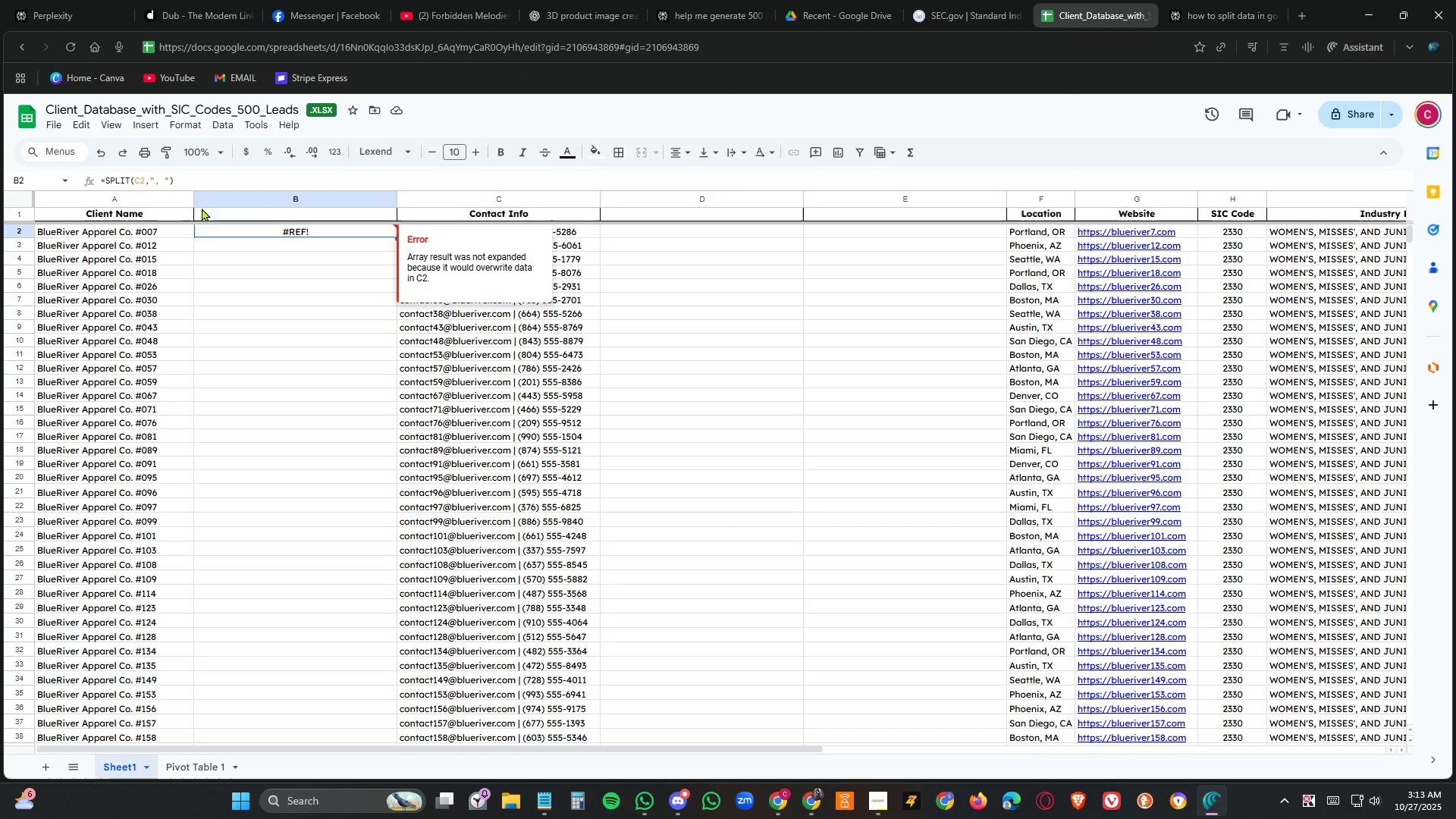 
left_click([168, 184])
 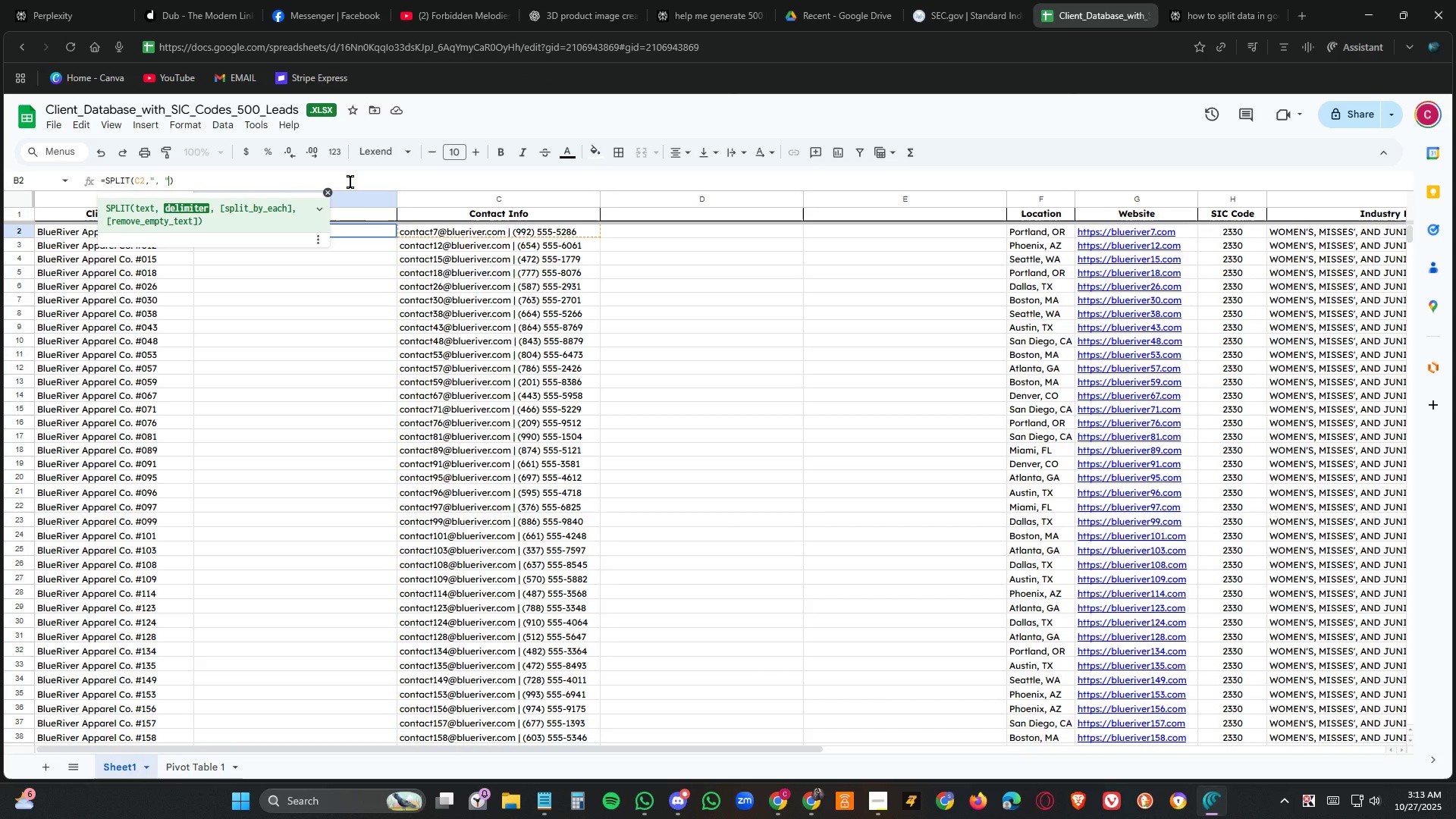 
key(ArrowLeft)
 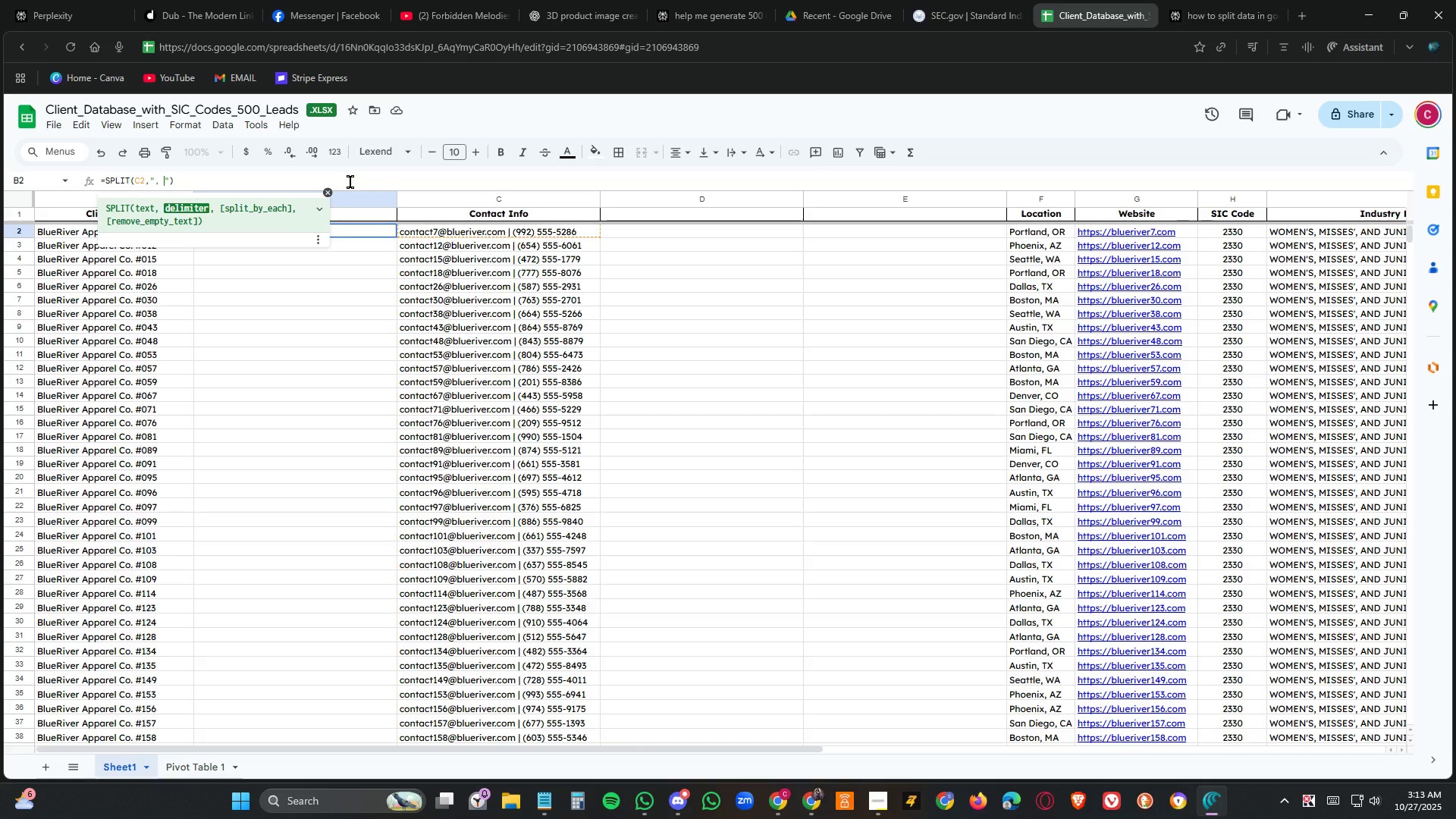 
key(Backspace)
 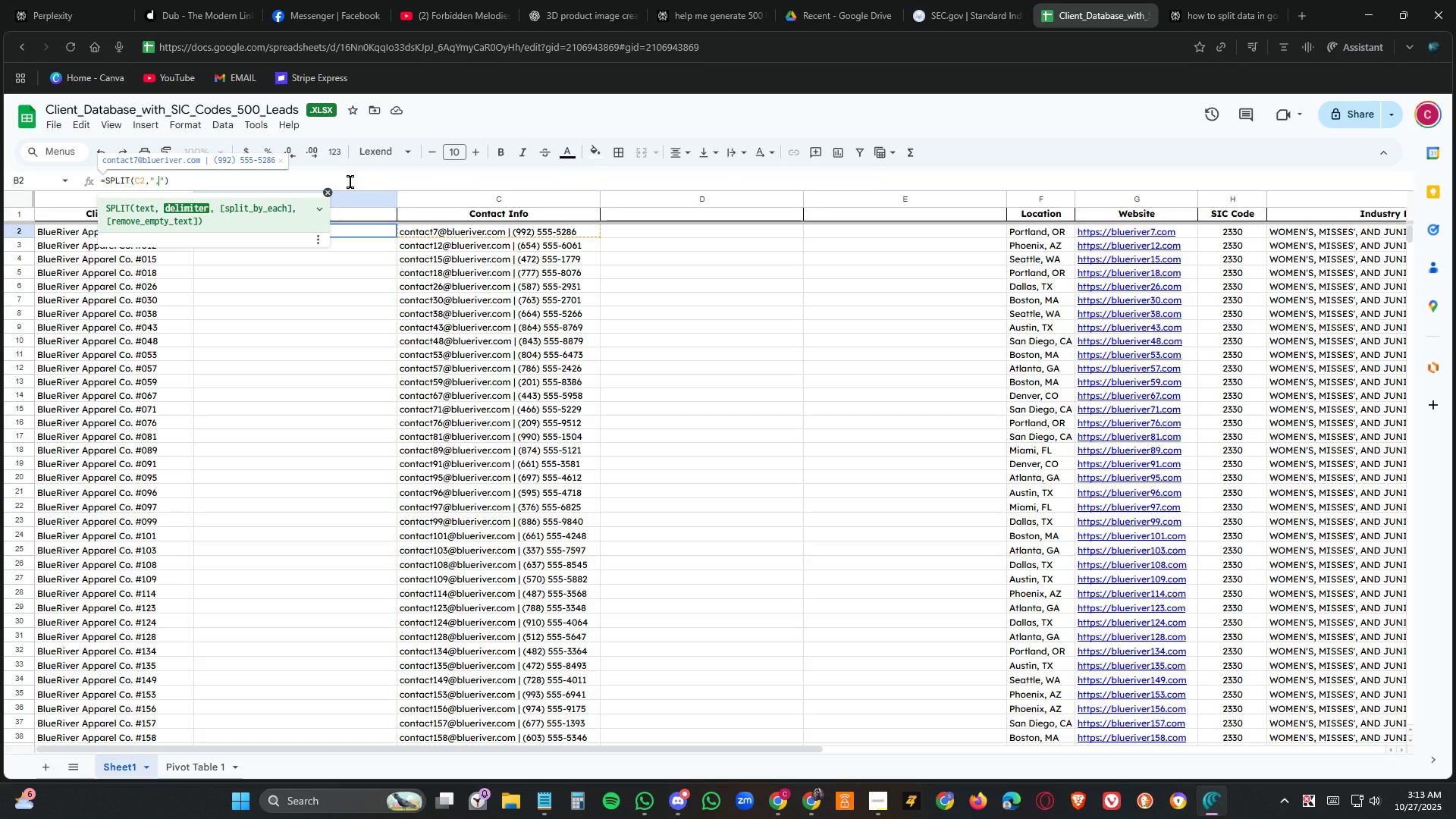 
key(Enter)
 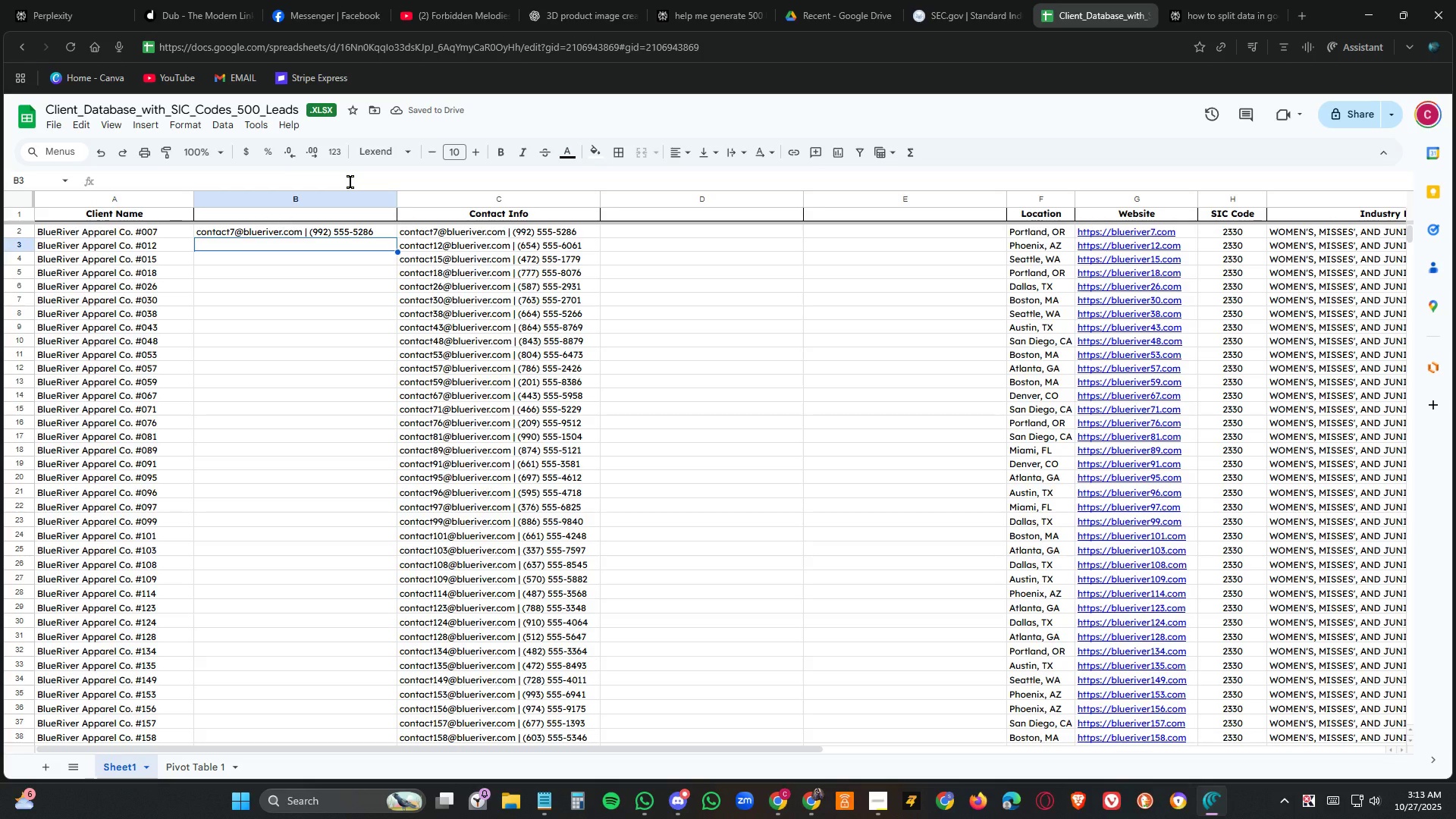 
wait(8.23)
 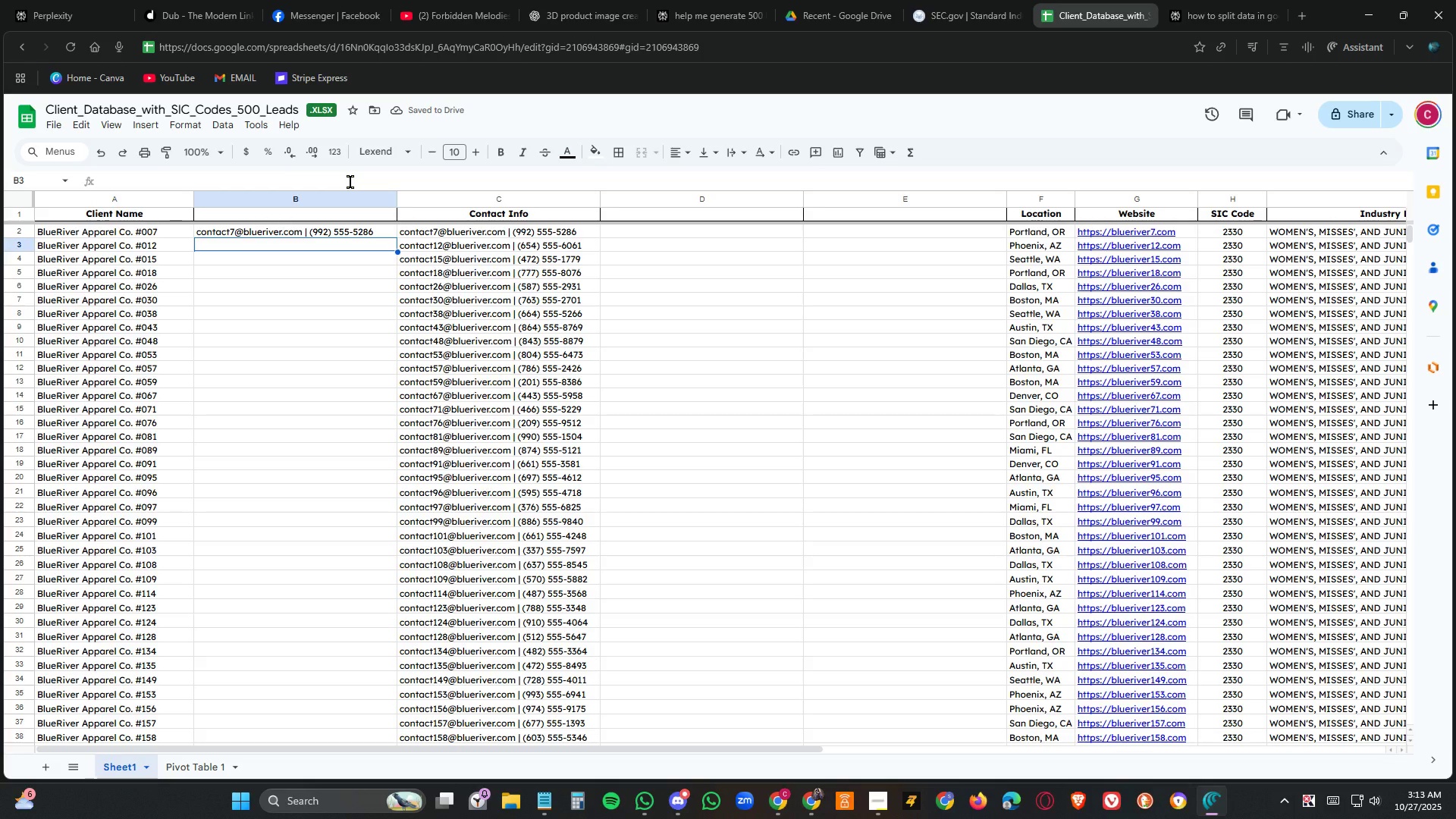 
left_click([328, 231])
 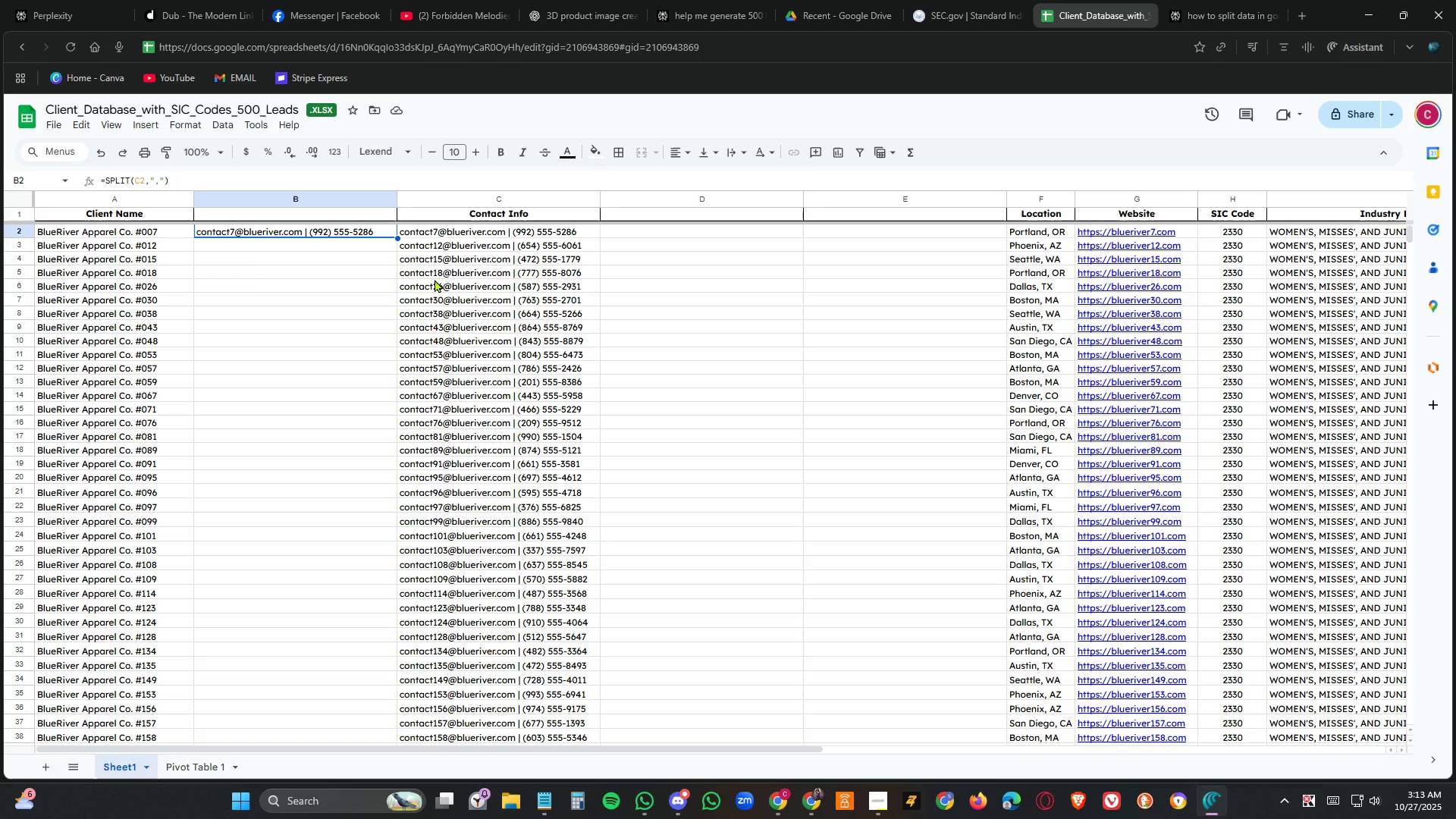 
wait(5.11)
 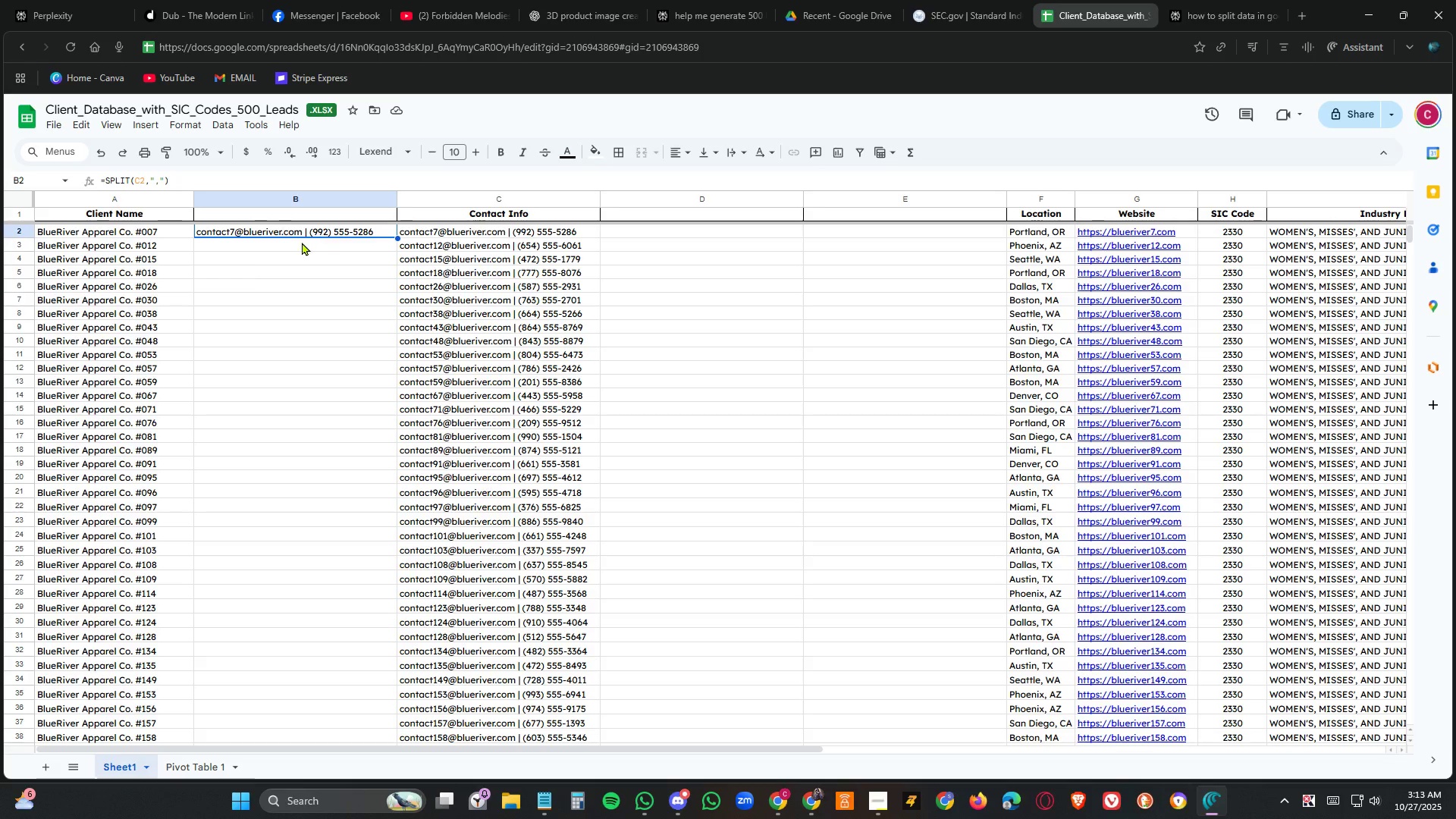 
left_click_drag(start_coordinate=[397, 237], to_coordinate=[400, 246])
 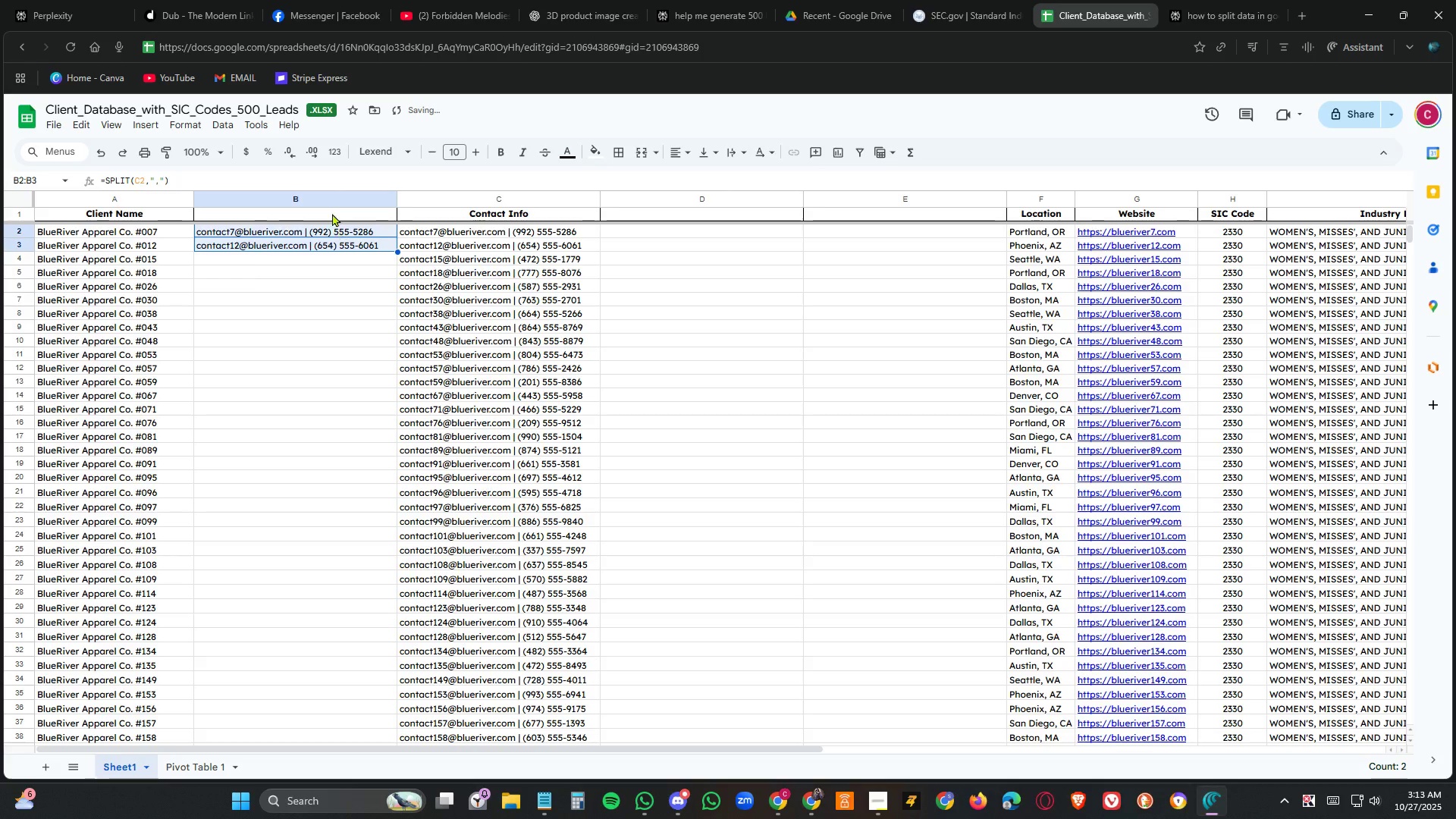 
left_click([330, 193])
 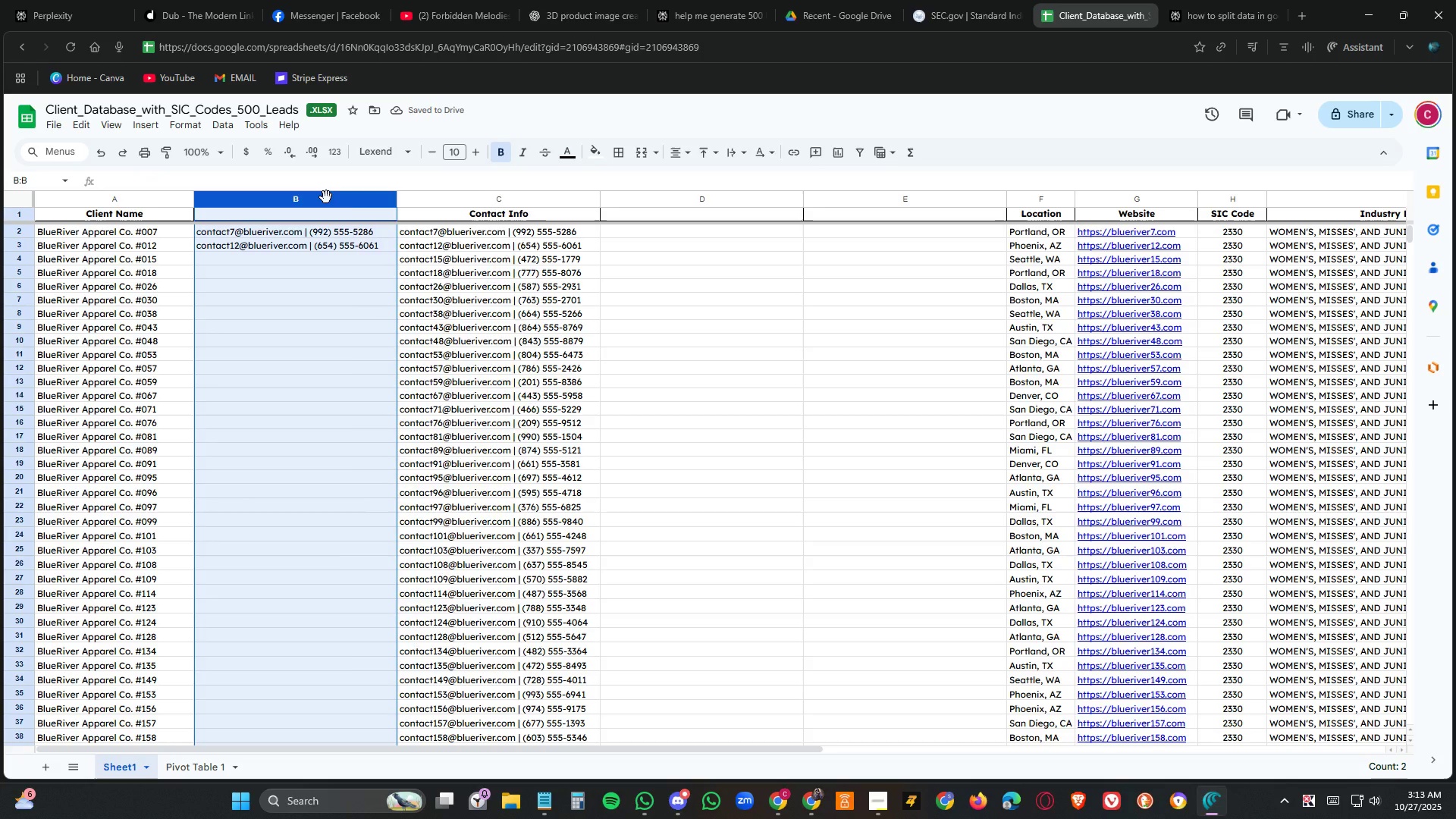 
right_click([326, 197])
 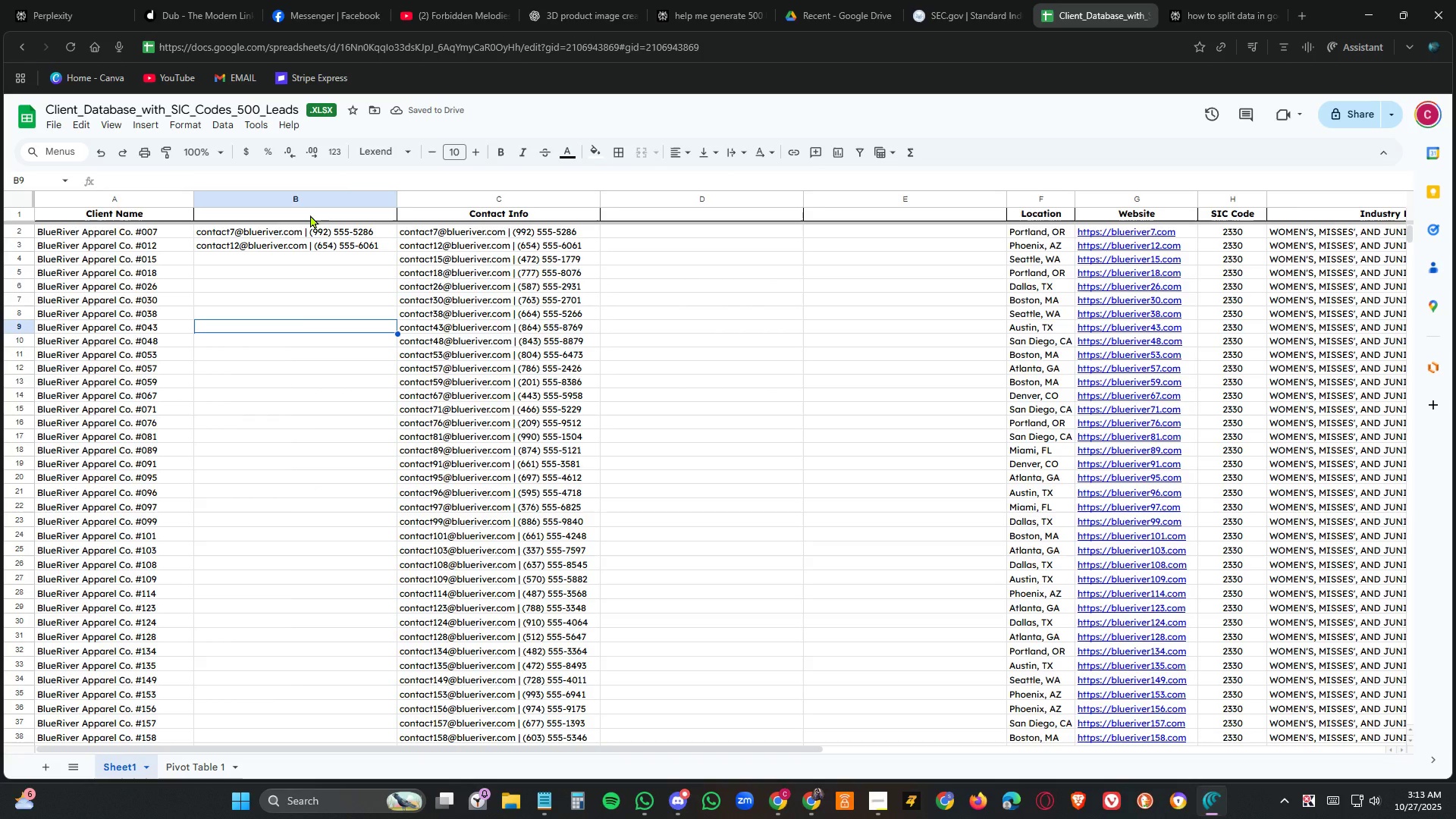 
left_click([310, 227])
 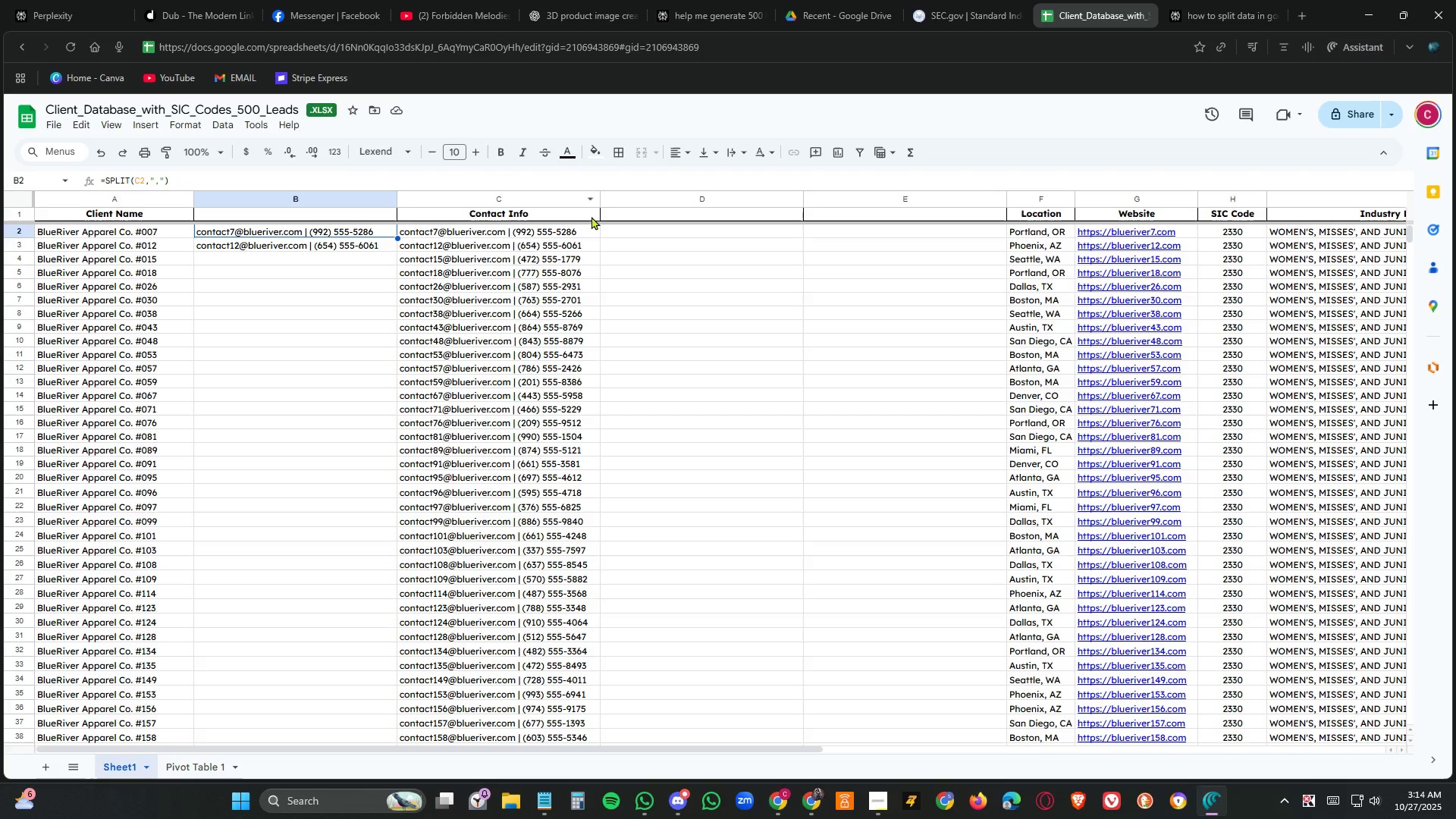 
wait(40.38)
 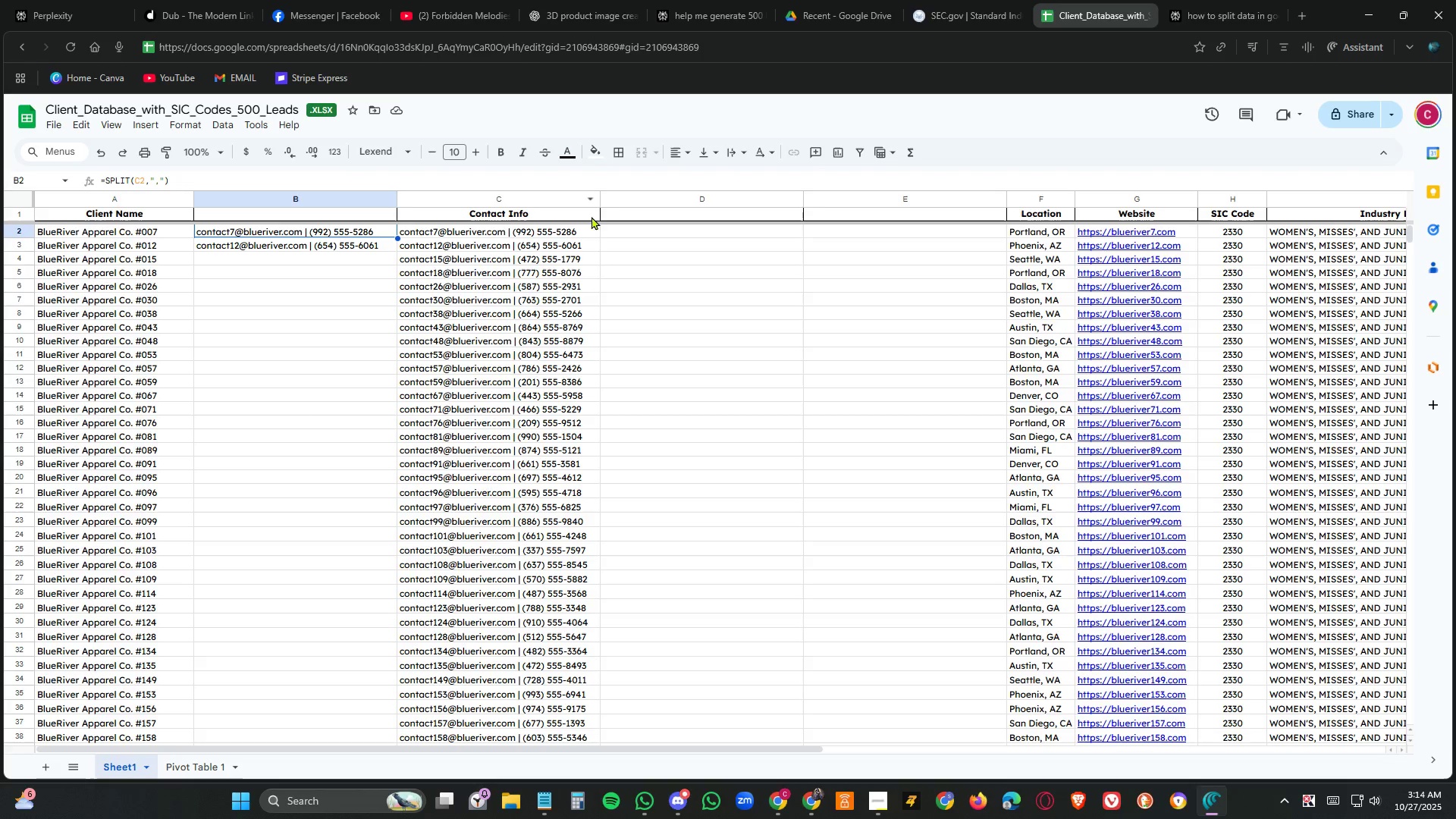 
key(Backspace)
 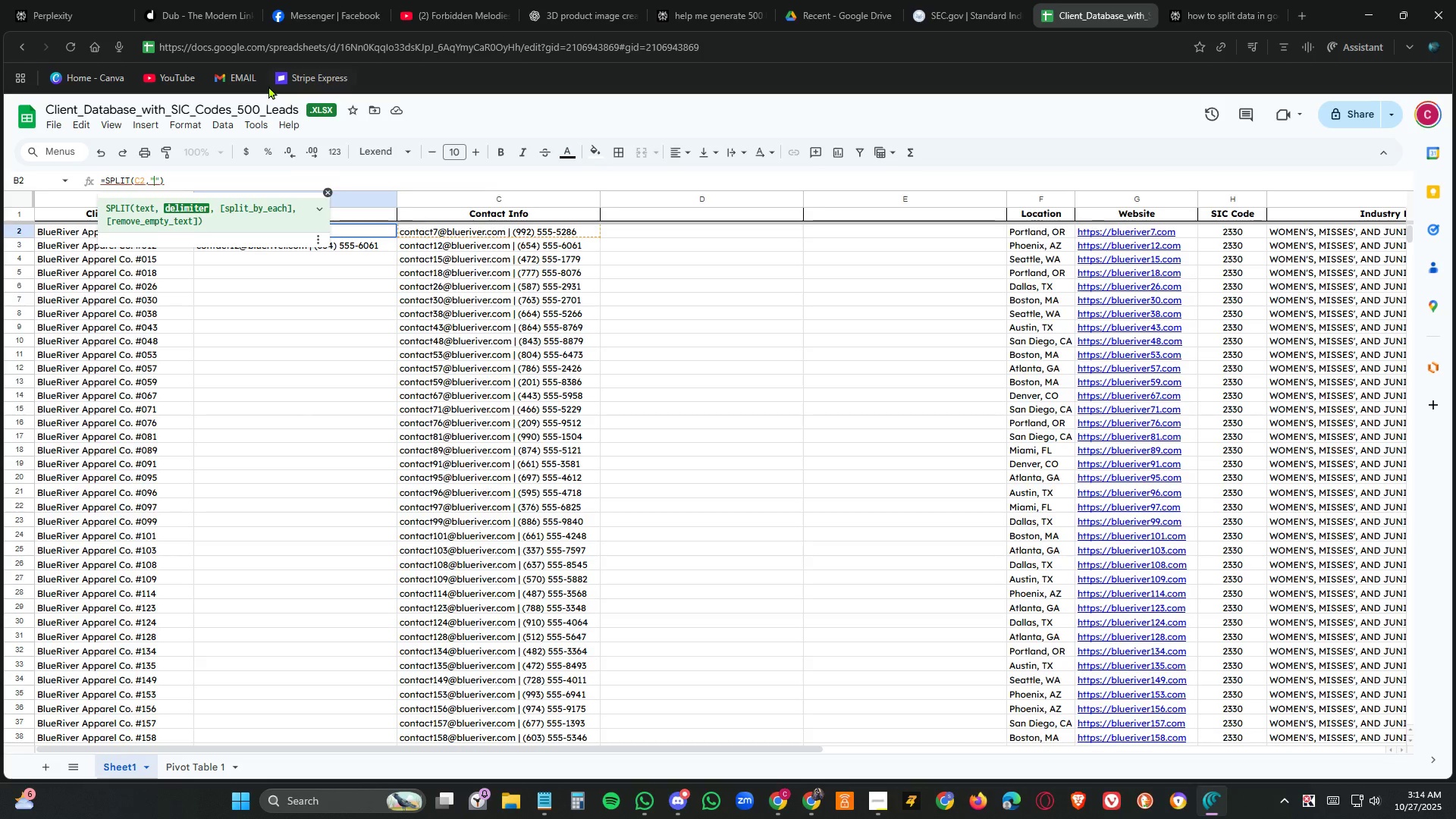 
key(Space)
 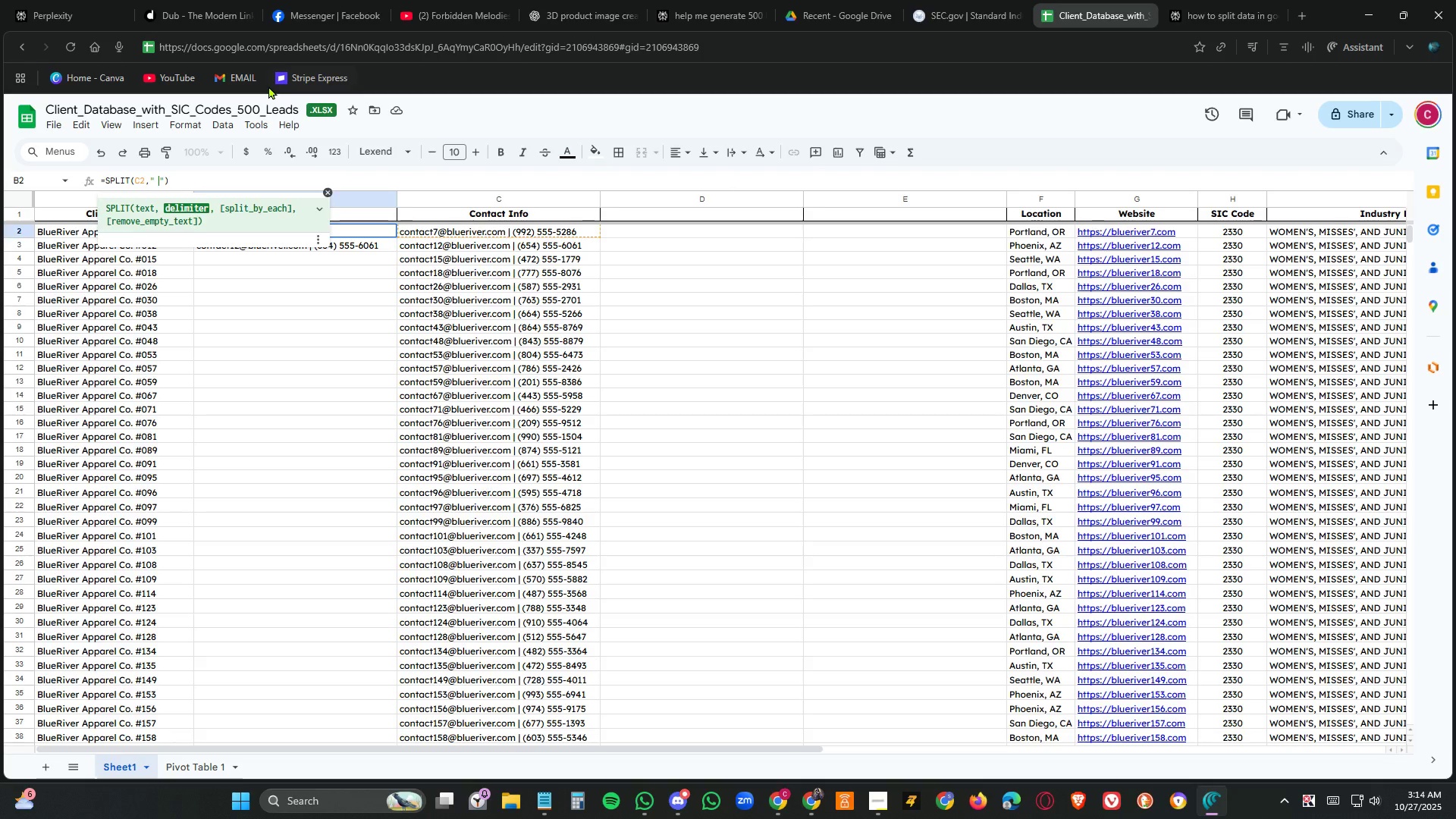 
key(Enter)
 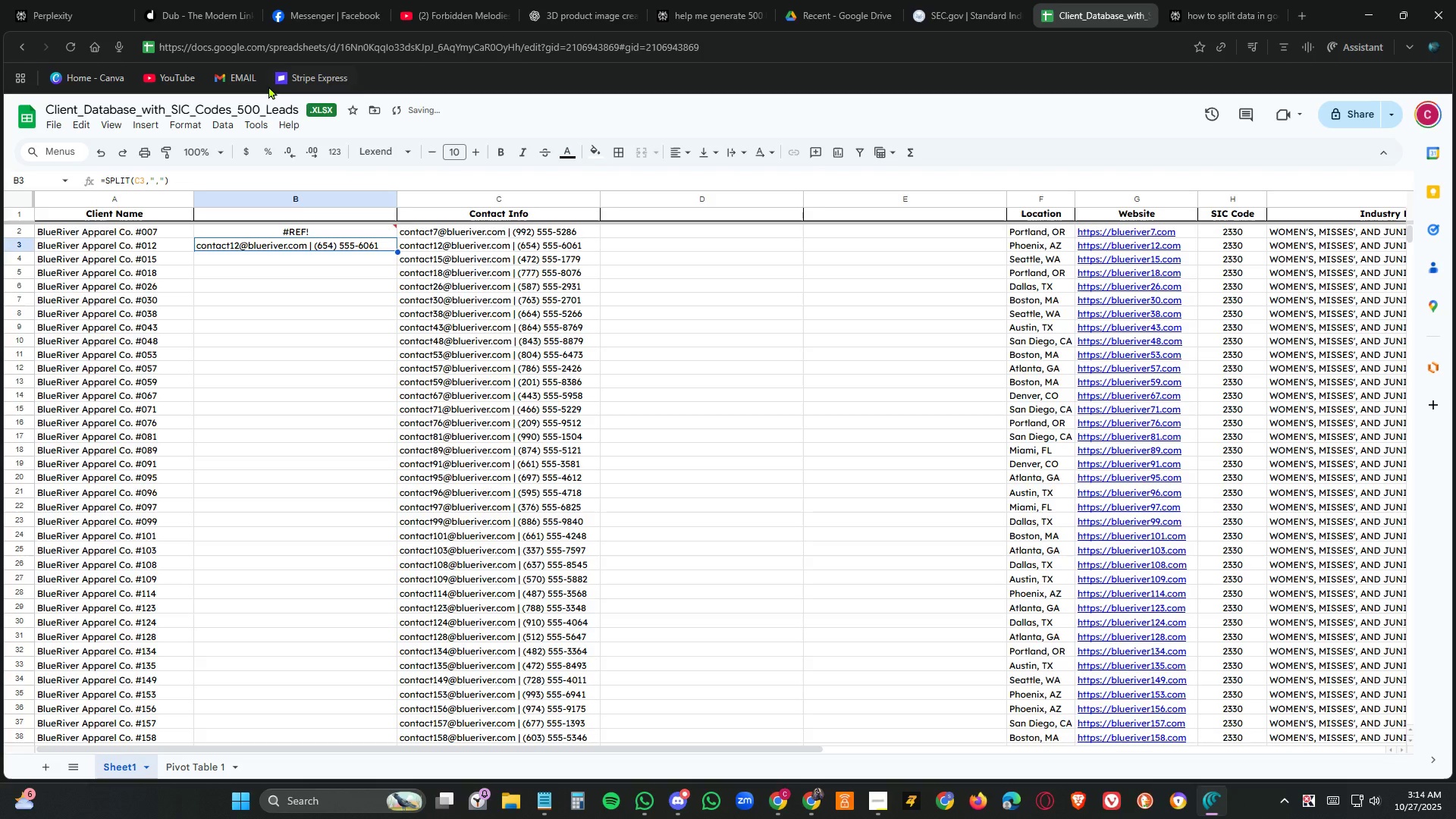 
key(ArrowUp)
 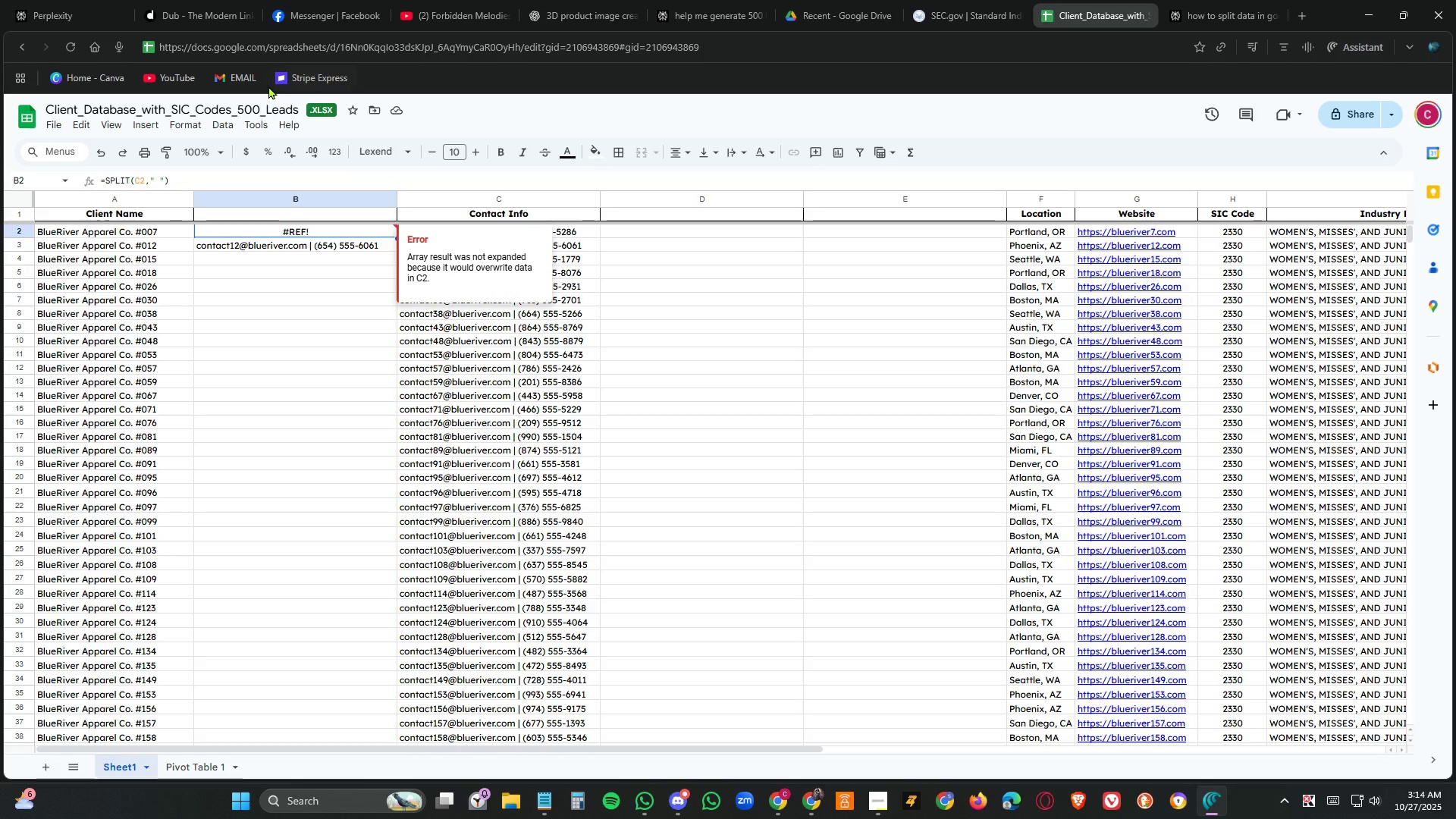 
wait(7.62)
 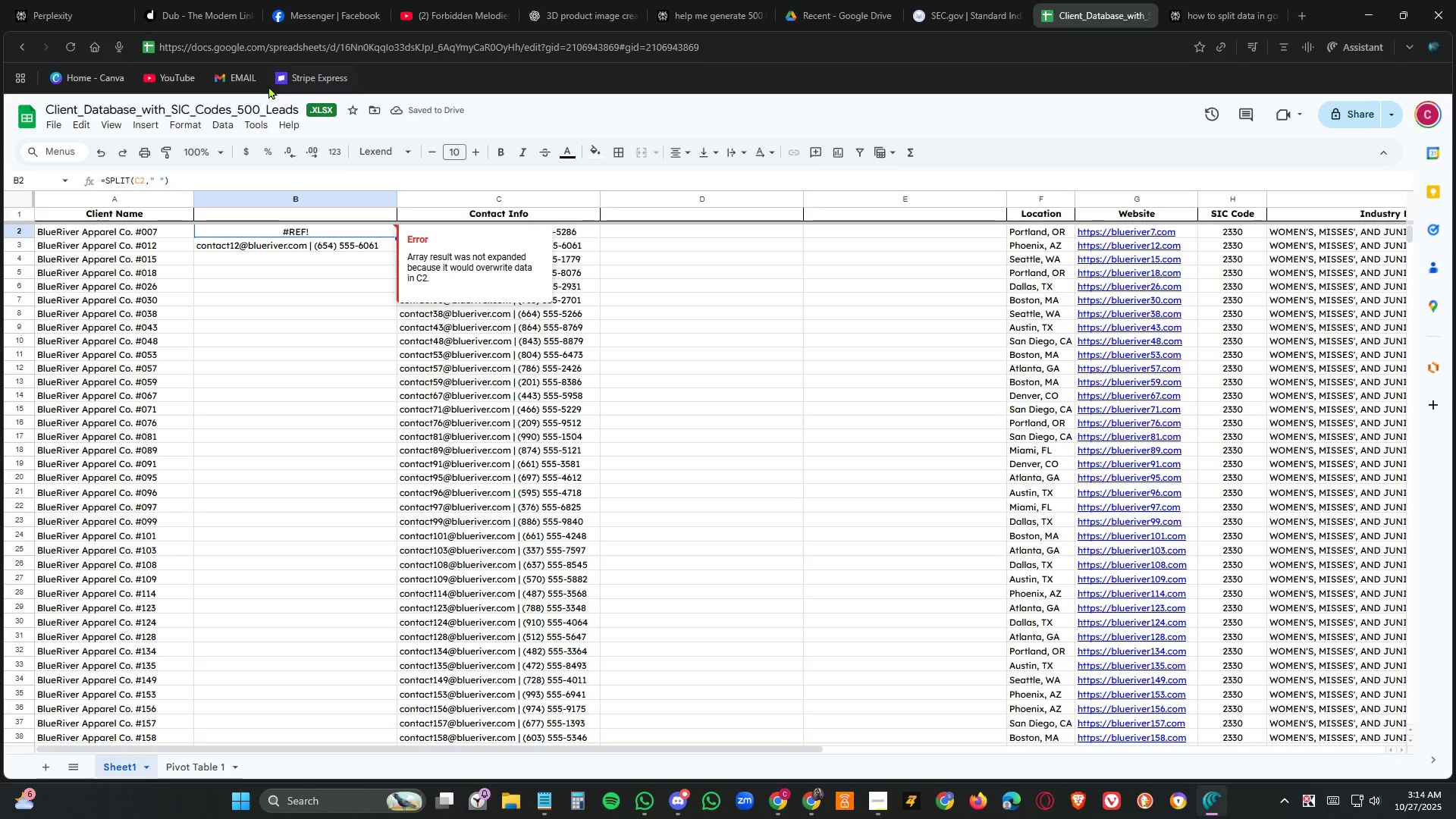 
left_click([360, 200])
 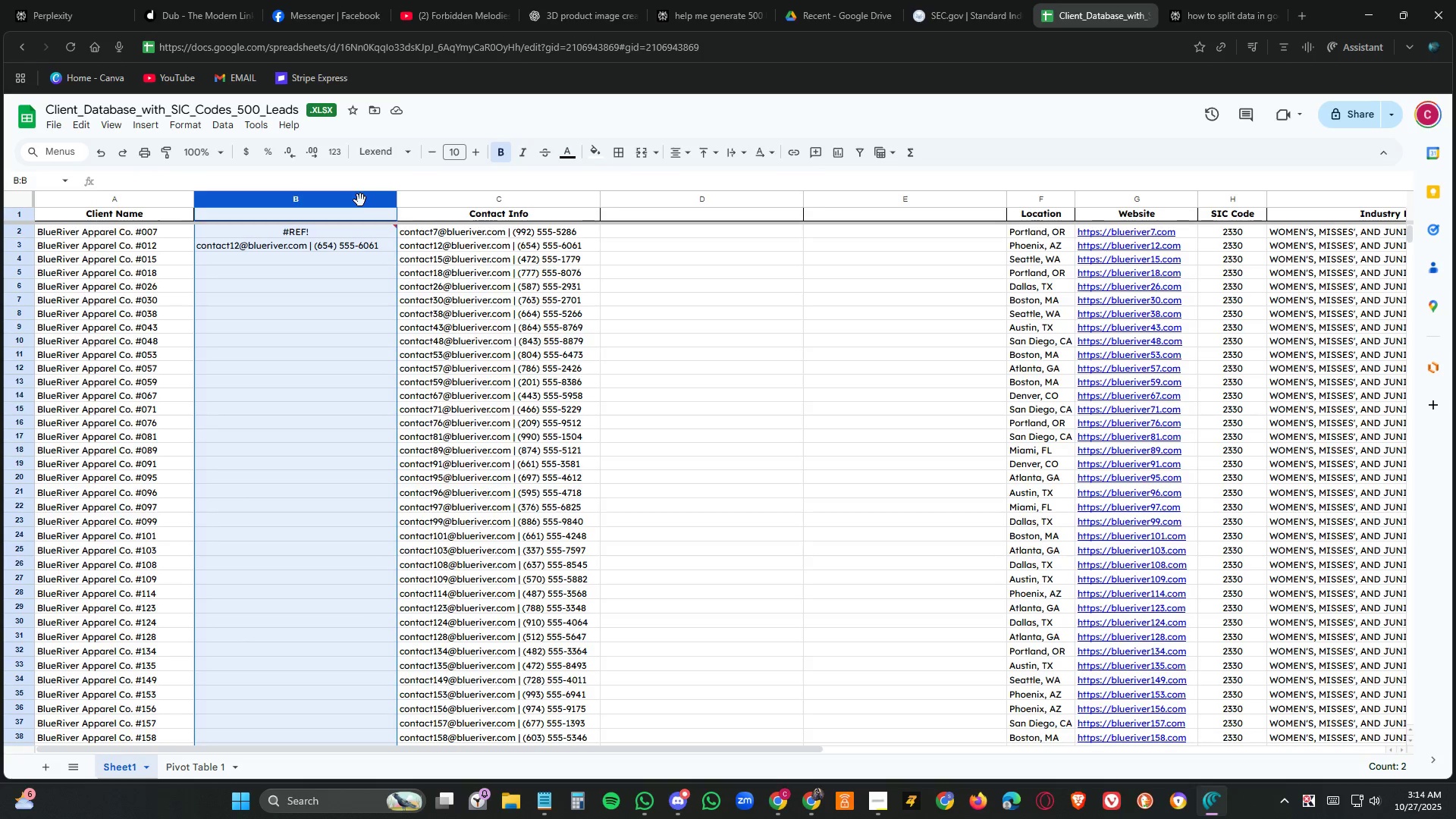 
right_click([360, 200])
 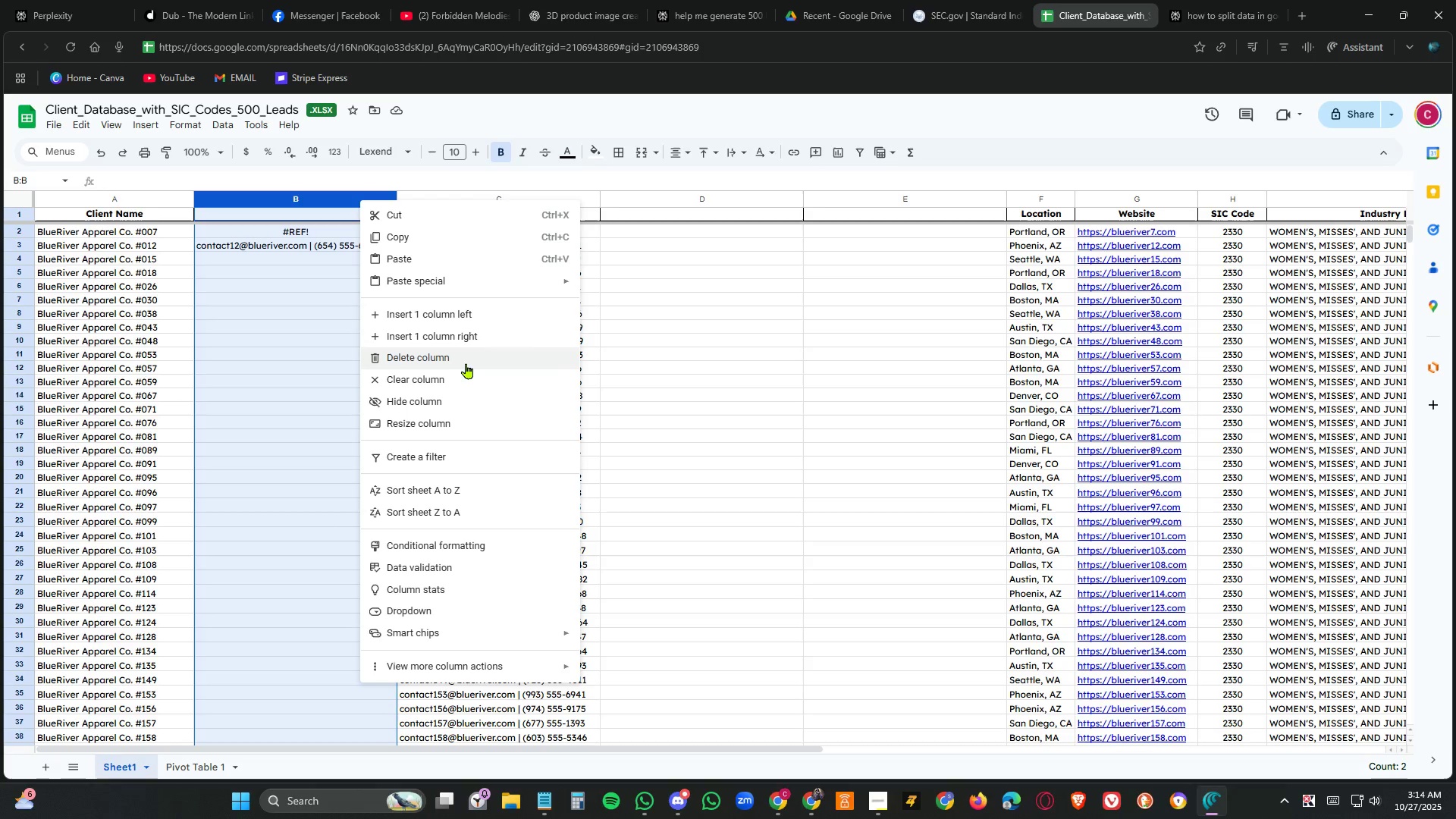 
left_click([469, 355])
 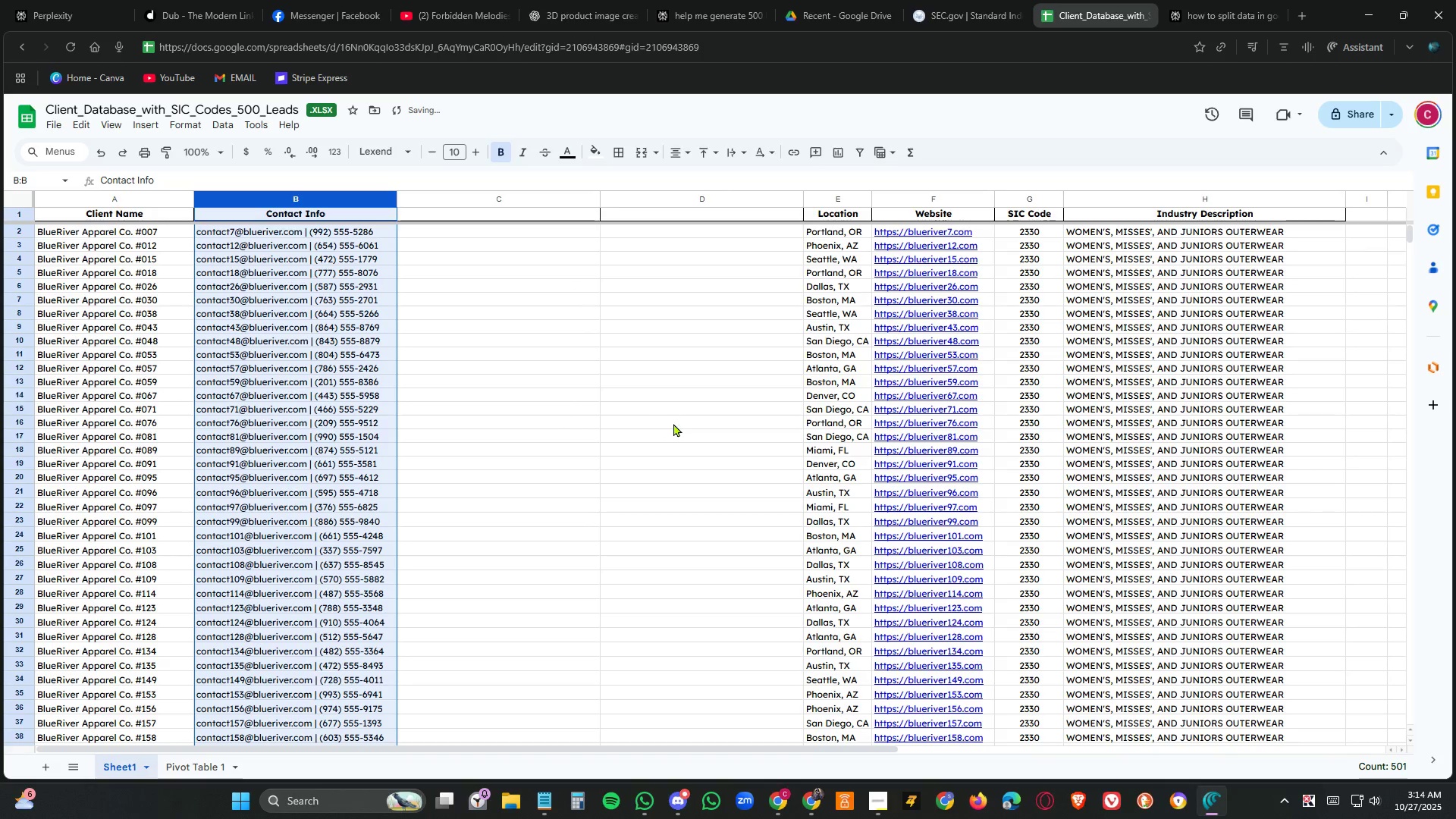 
left_click([673, 423])
 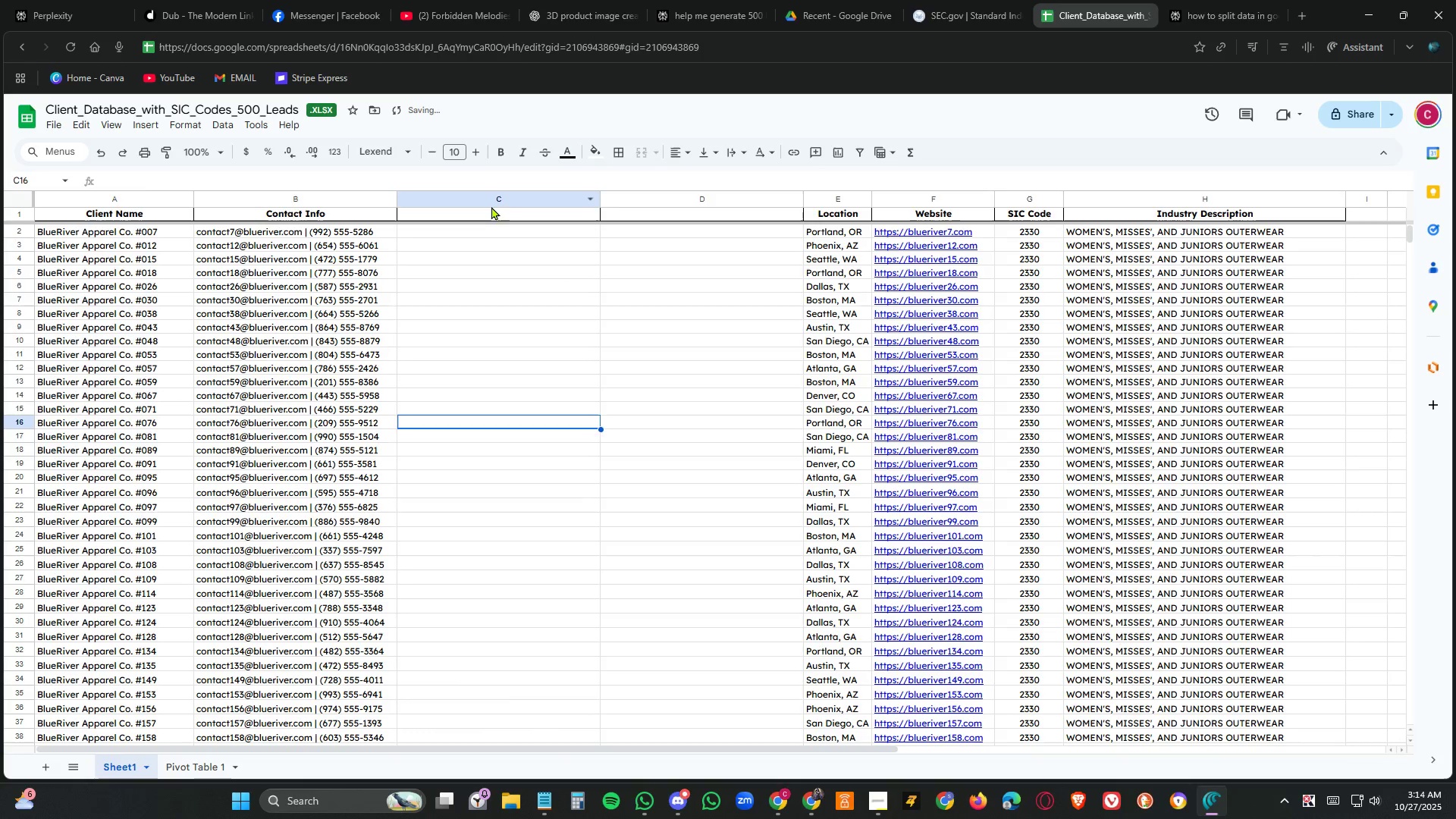 
left_click_drag(start_coordinate=[491, 204], to_coordinate=[704, 250])
 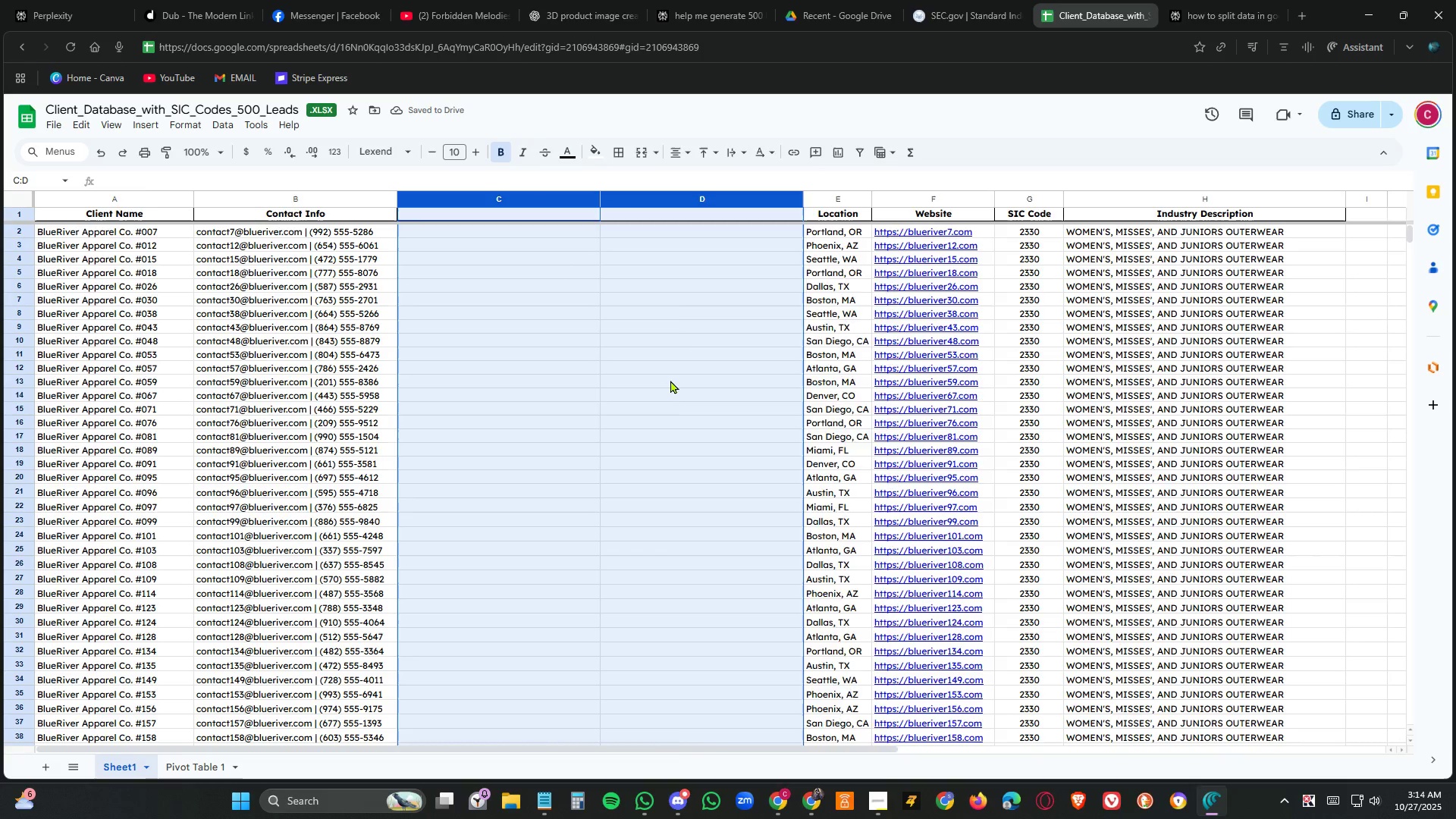 
right_click([670, 380])
 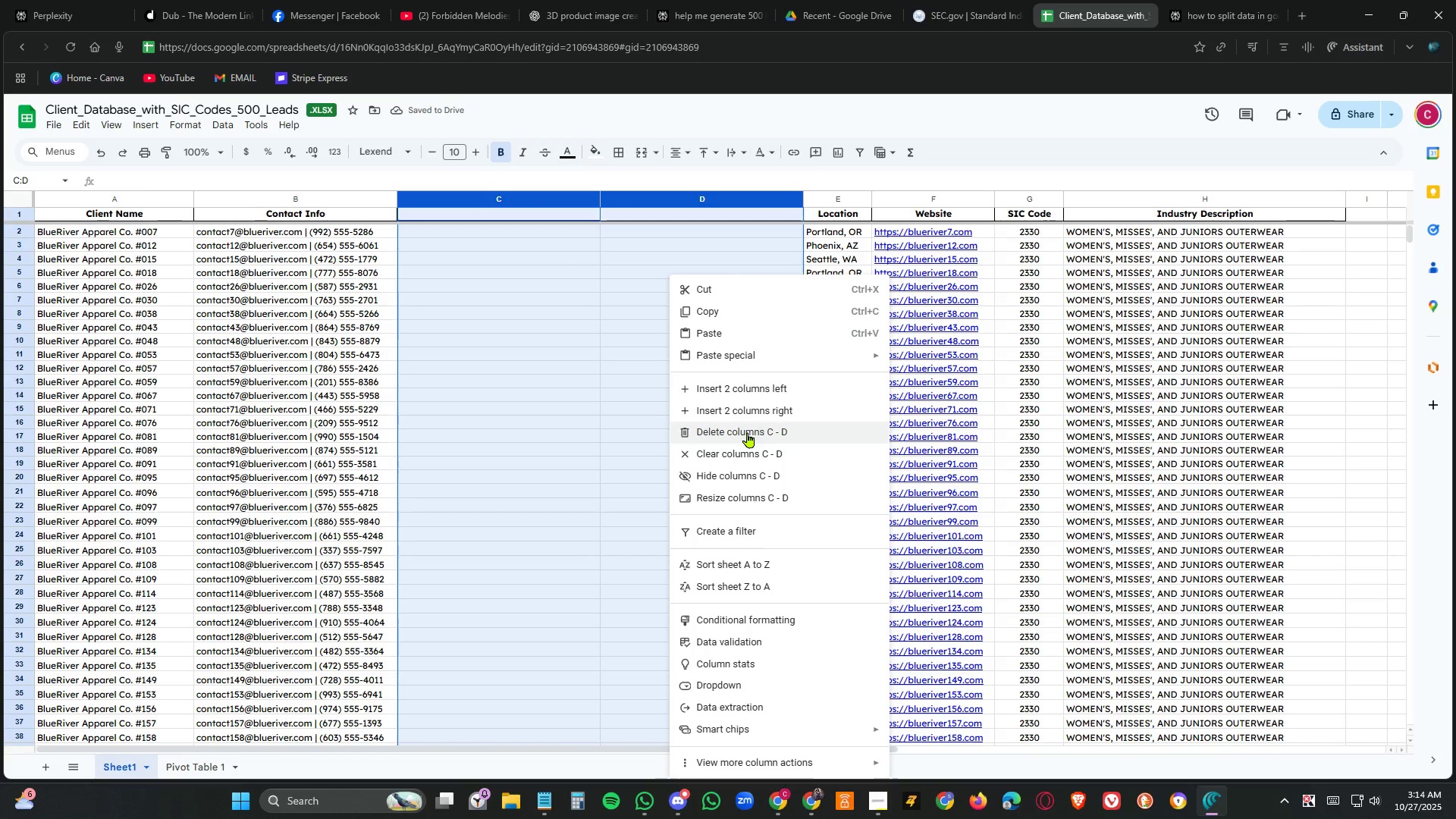 
left_click([748, 432])